 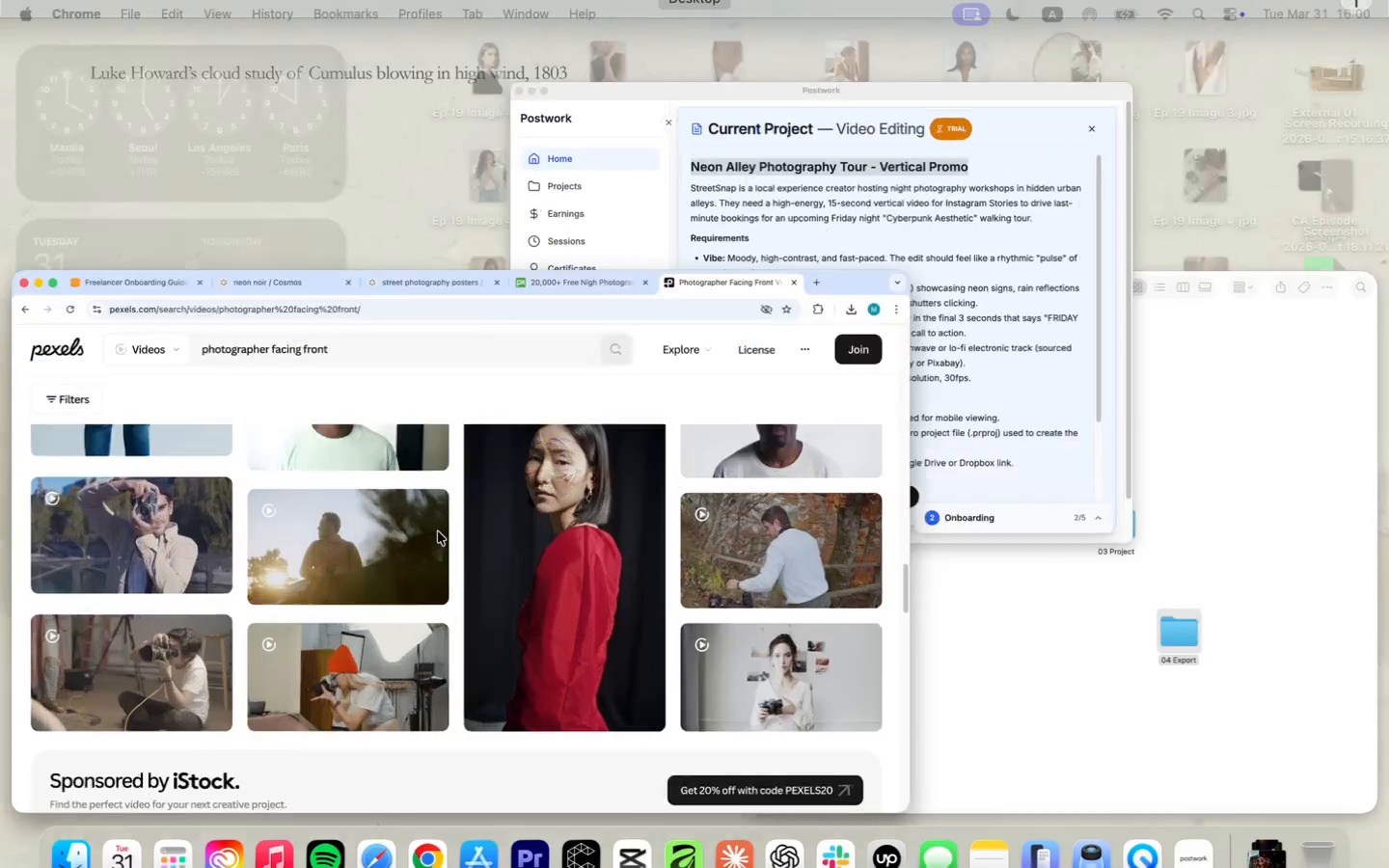 
mouse_move([856, 94])
 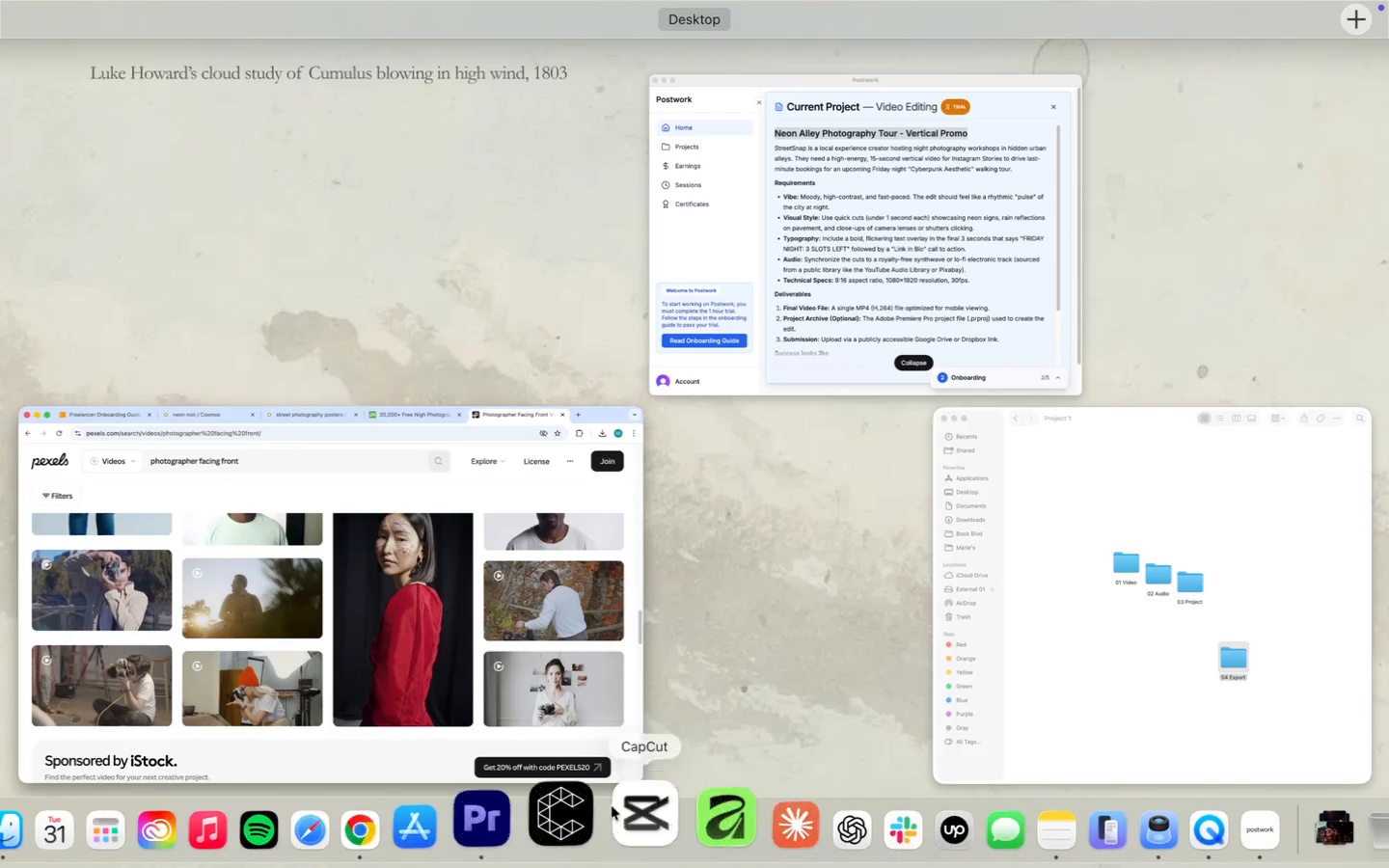 
left_click([540, 819])
 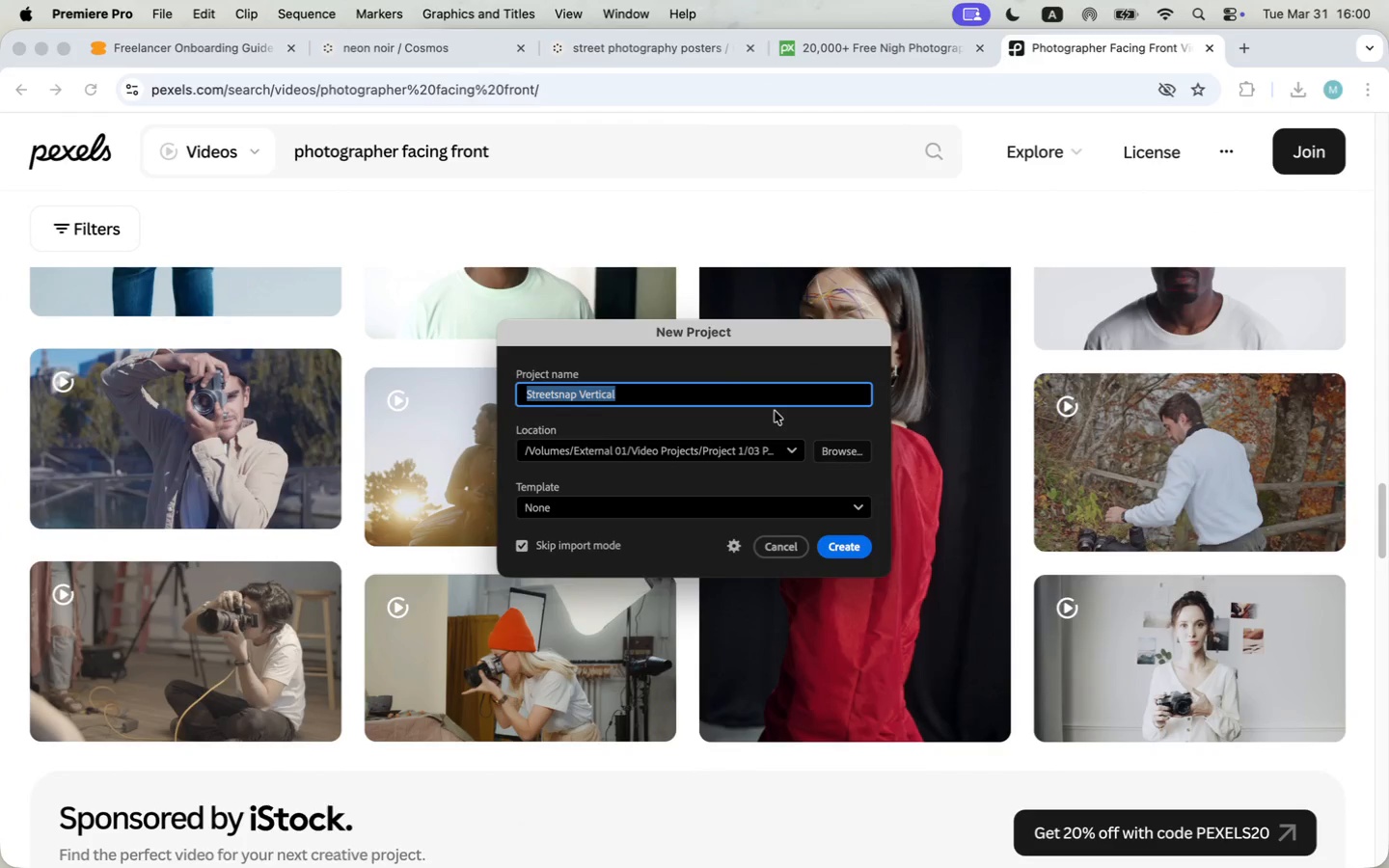 
left_click([723, 393])
 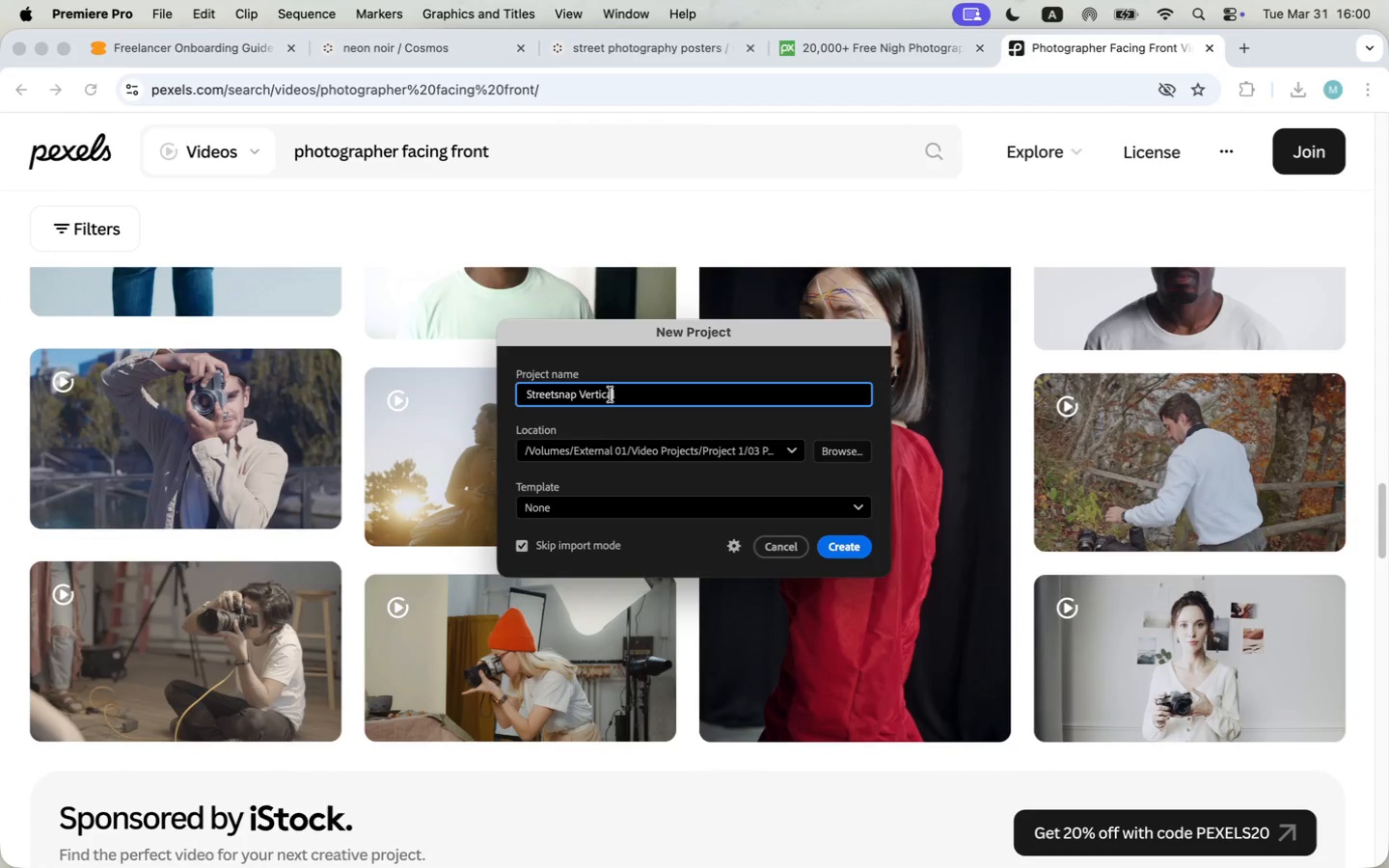 
double_click([611, 394])
 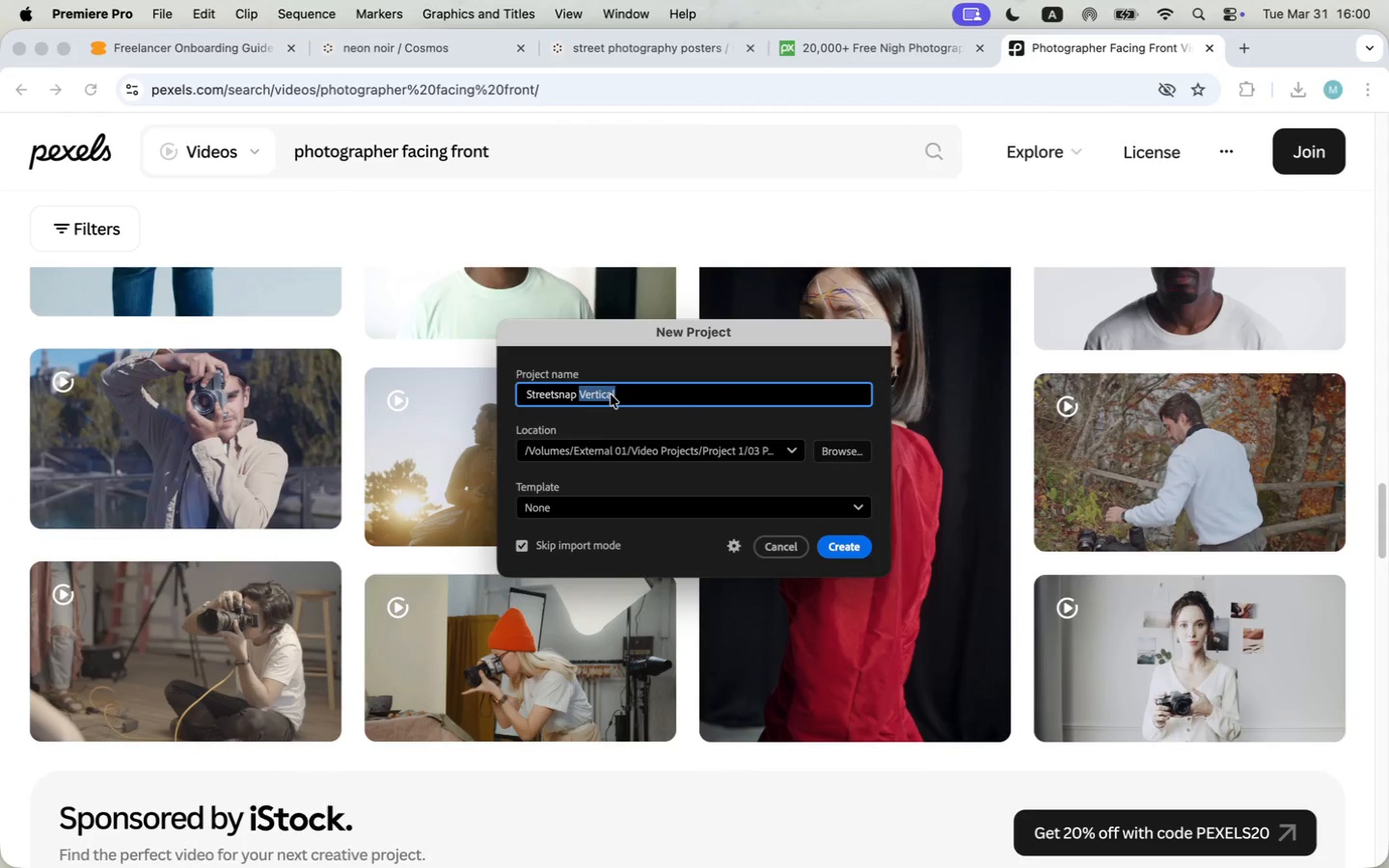 
type(Neon Ally Photographt)
key(Backspace)
type(y Tour Promo)
 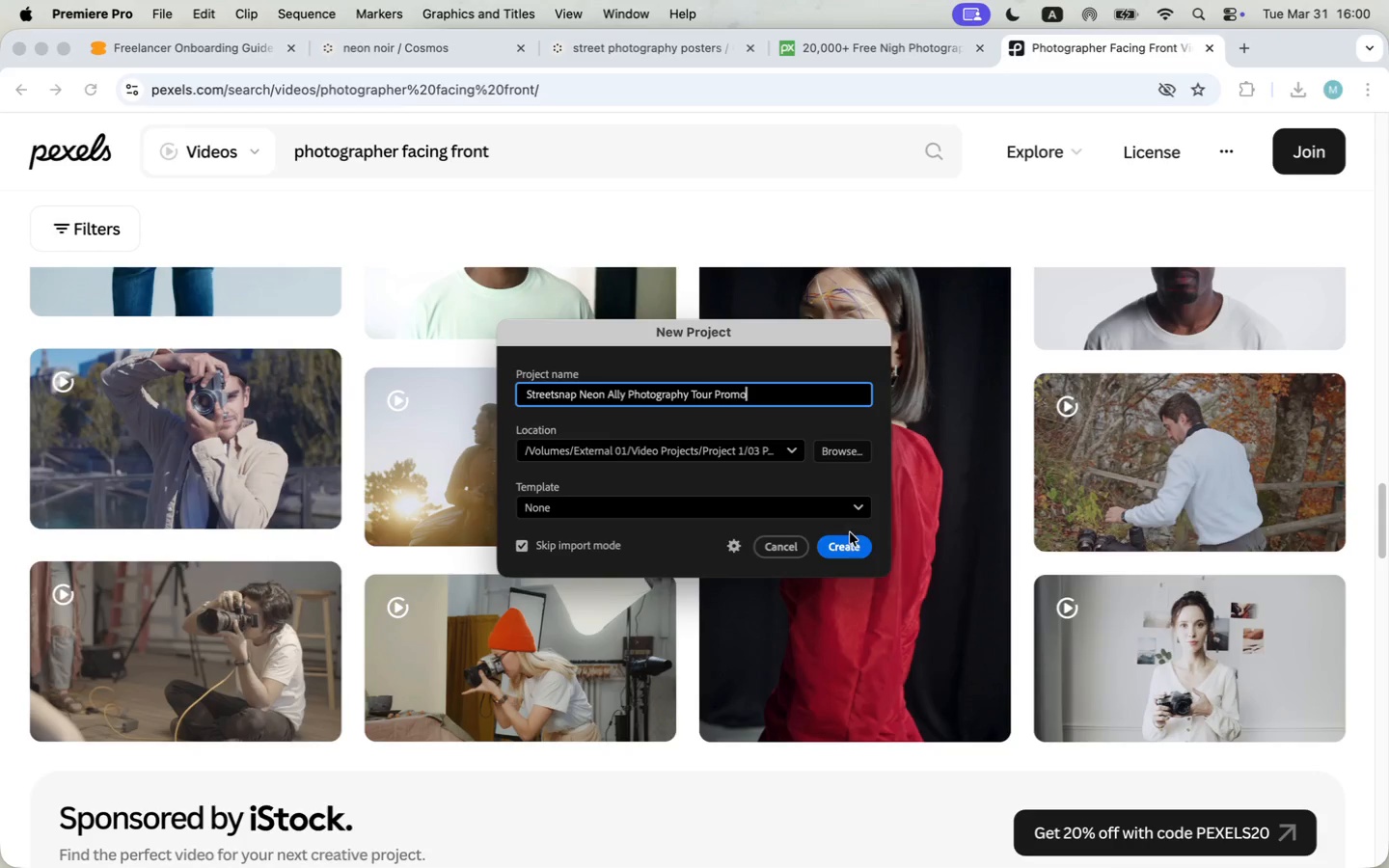 
left_click([849, 544])
 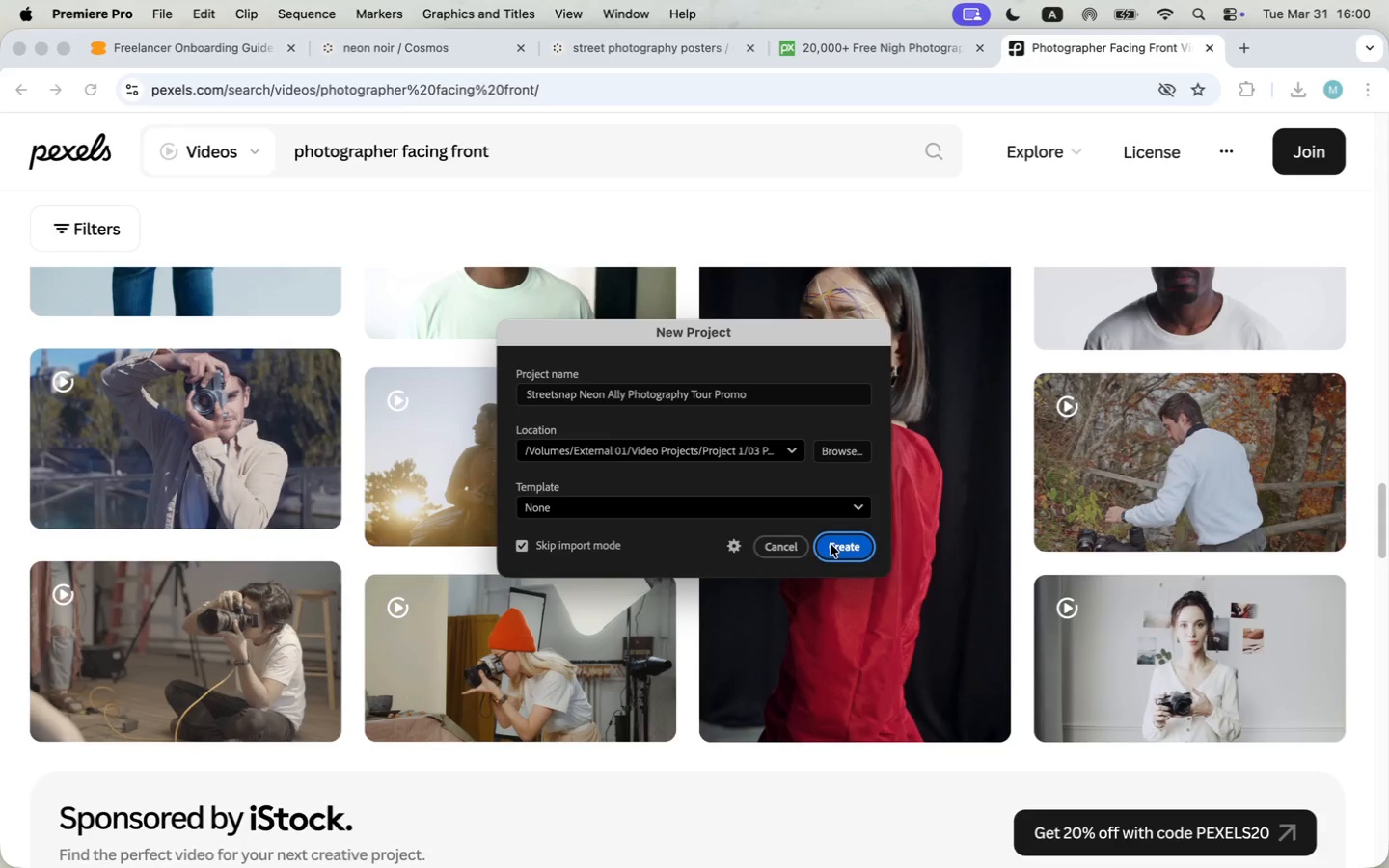 
mouse_move([570, 506])
 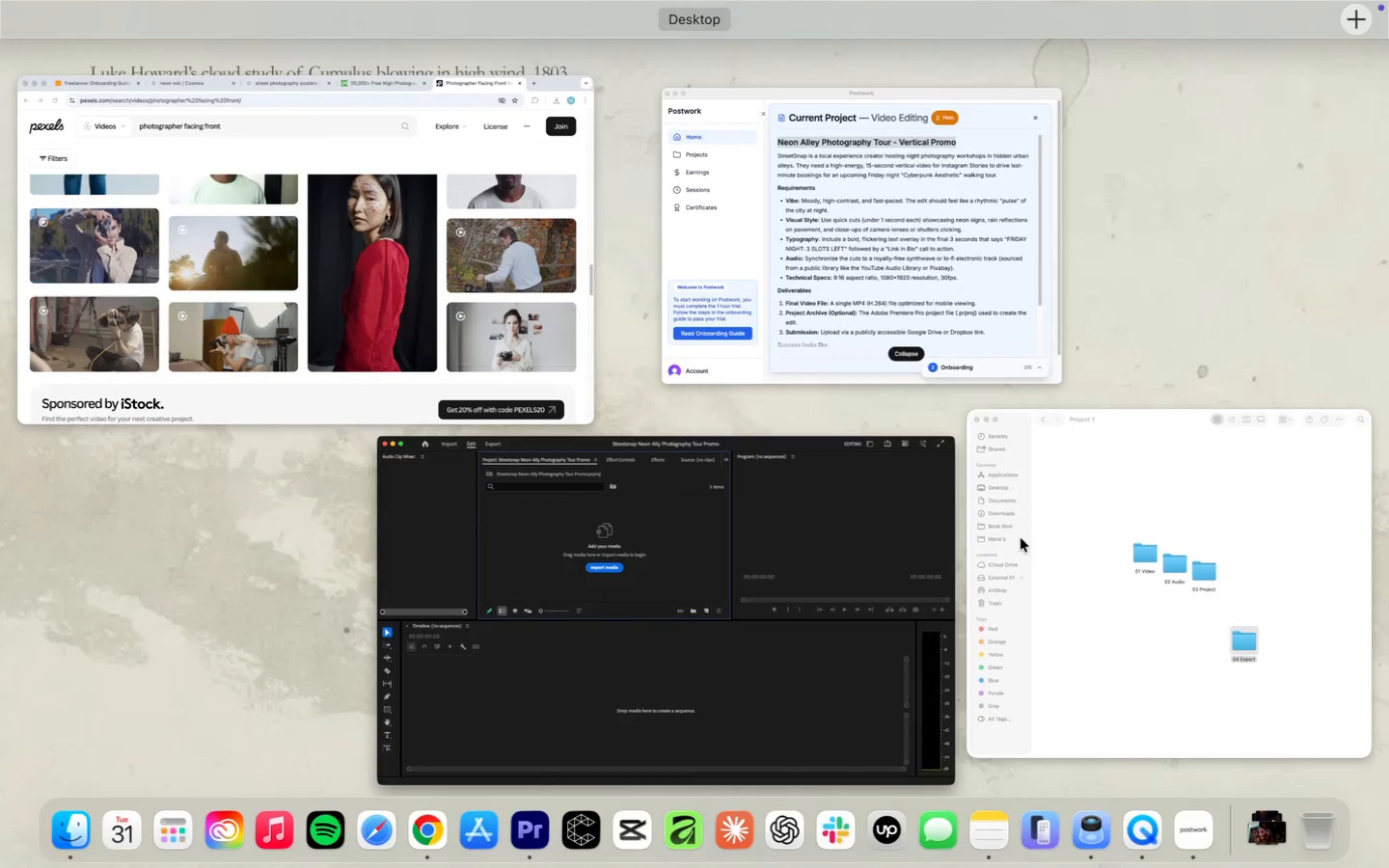 
left_click([717, 649])
 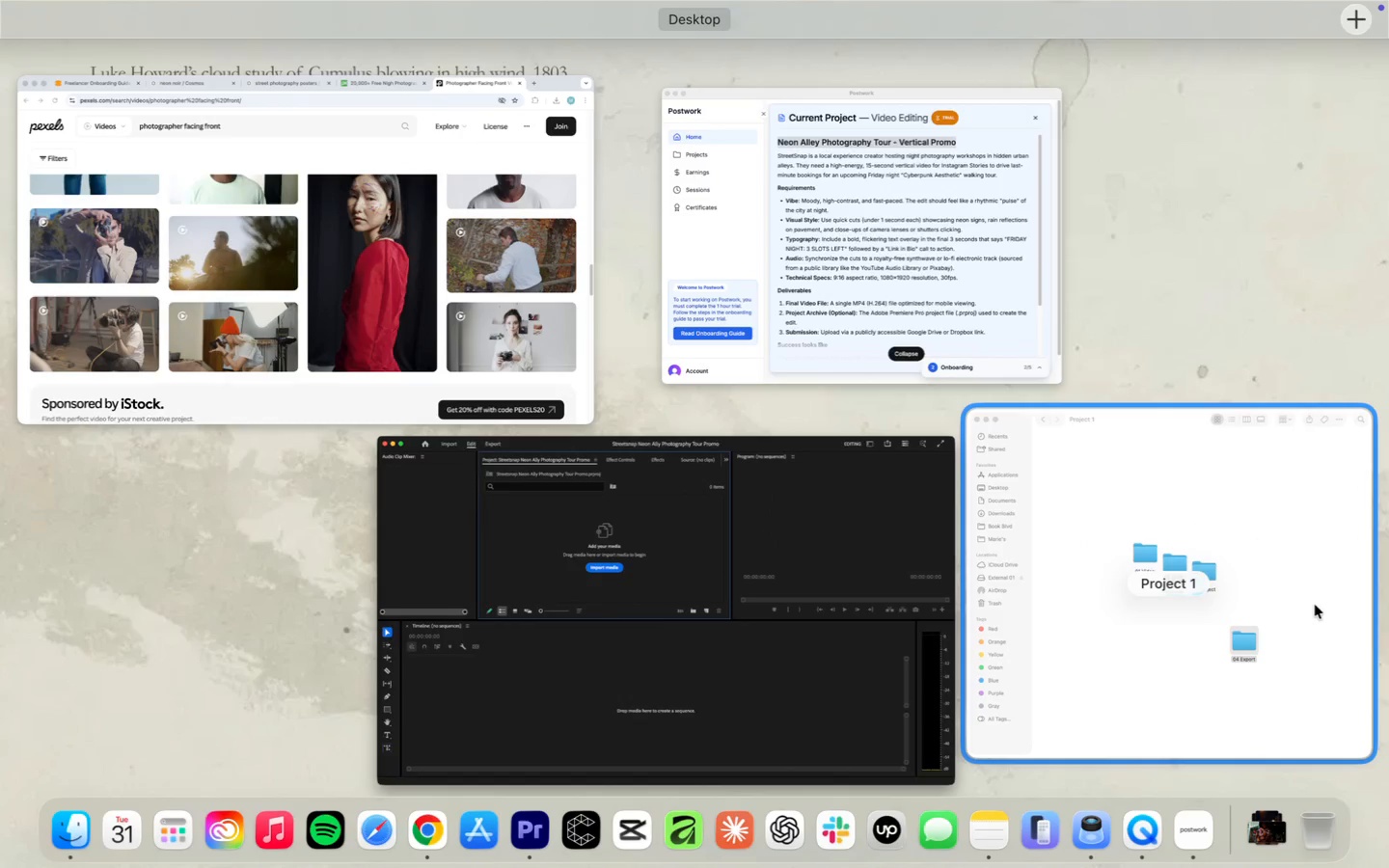 
wait(6.89)
 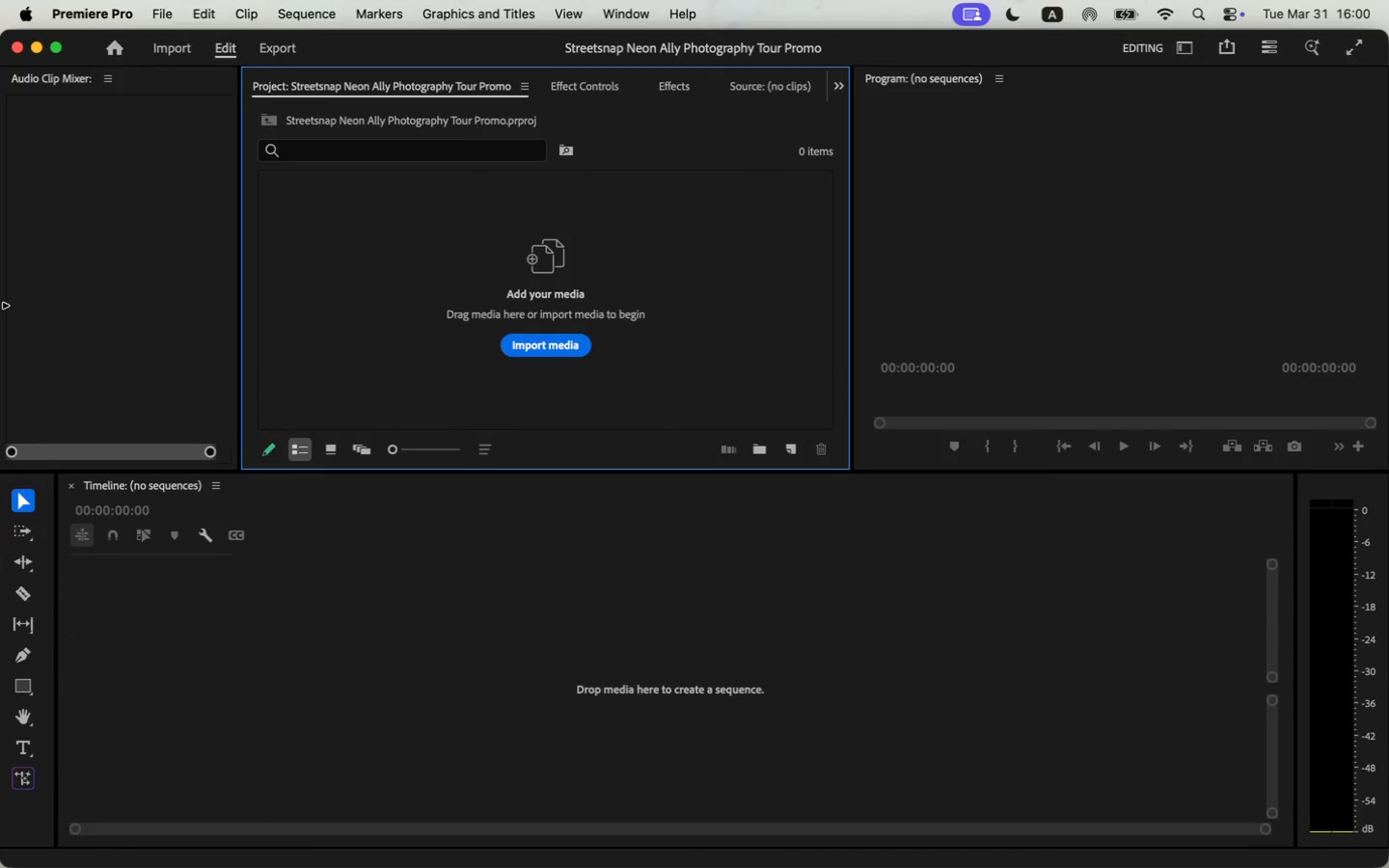 
left_click([864, 651])
 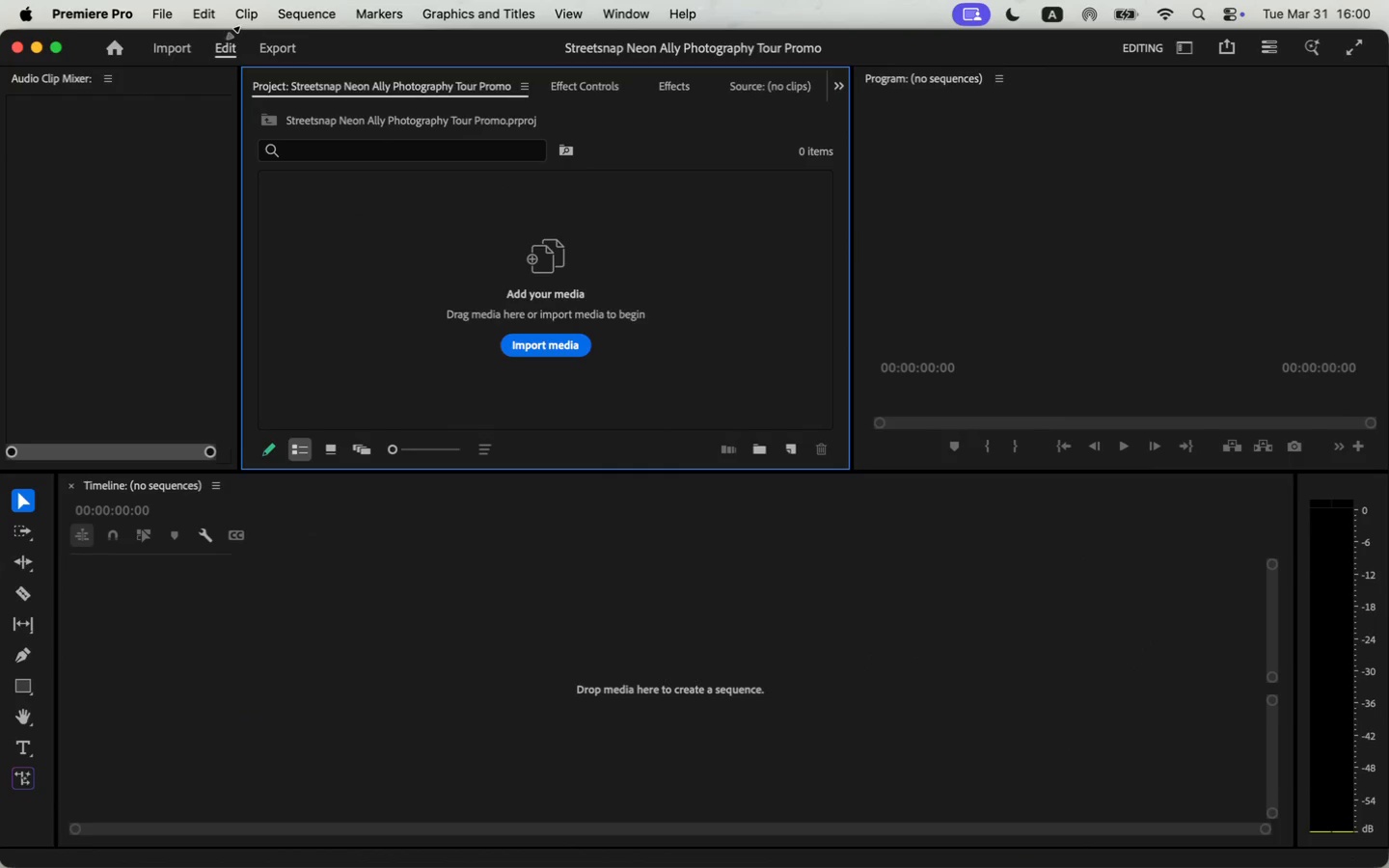 
left_click([171, 5])
 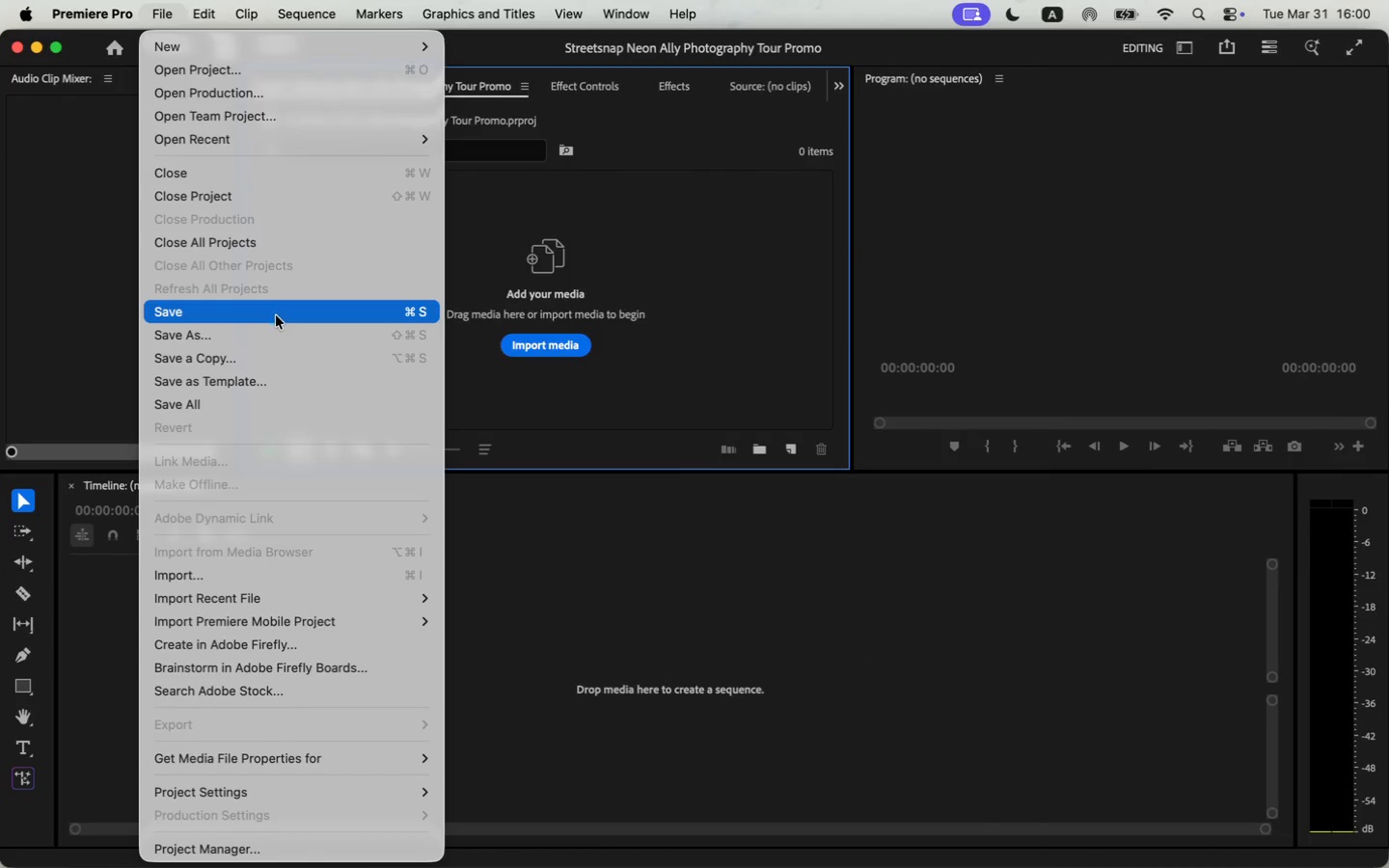 
left_click([269, 330])
 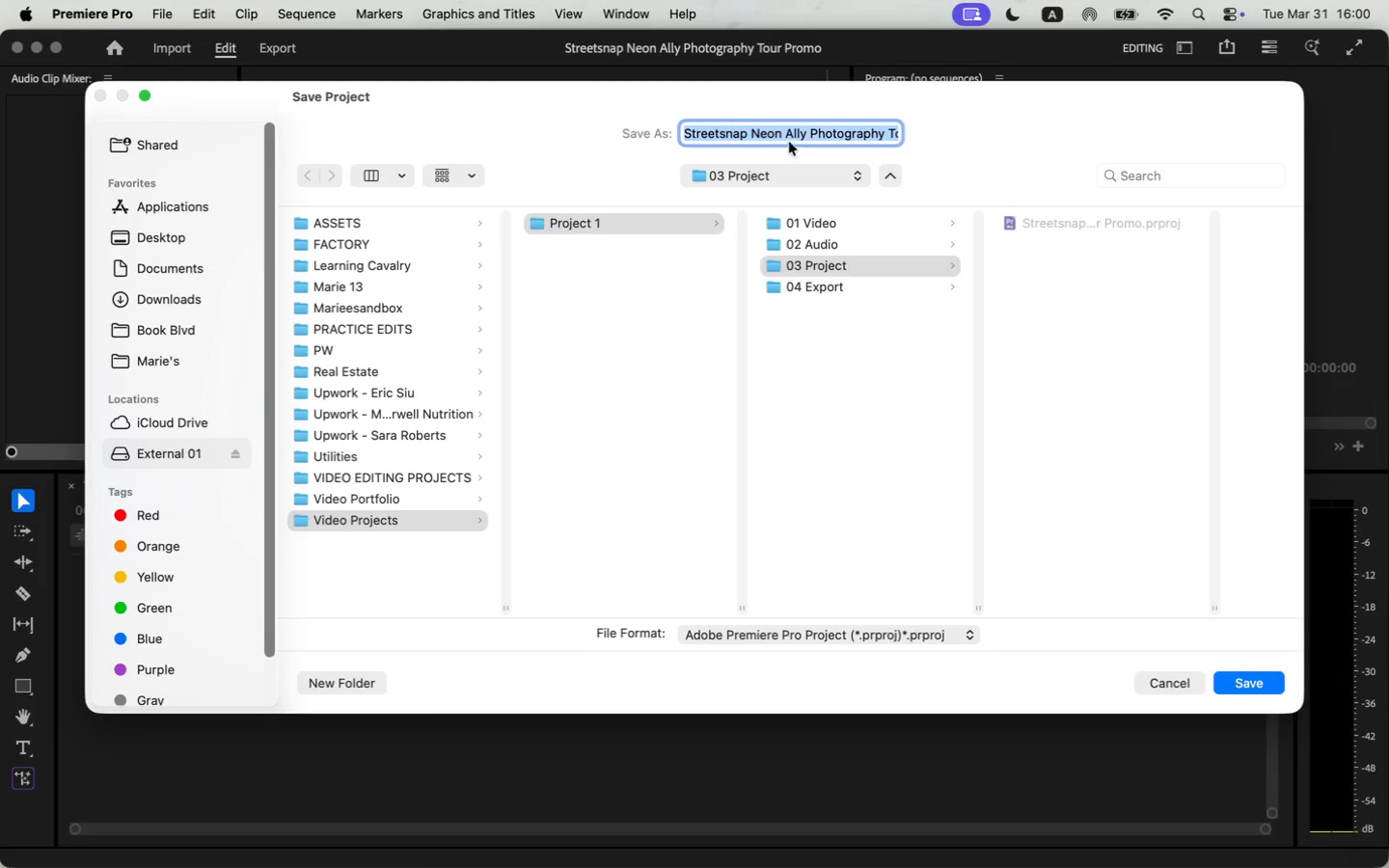 
left_click([801, 127])
 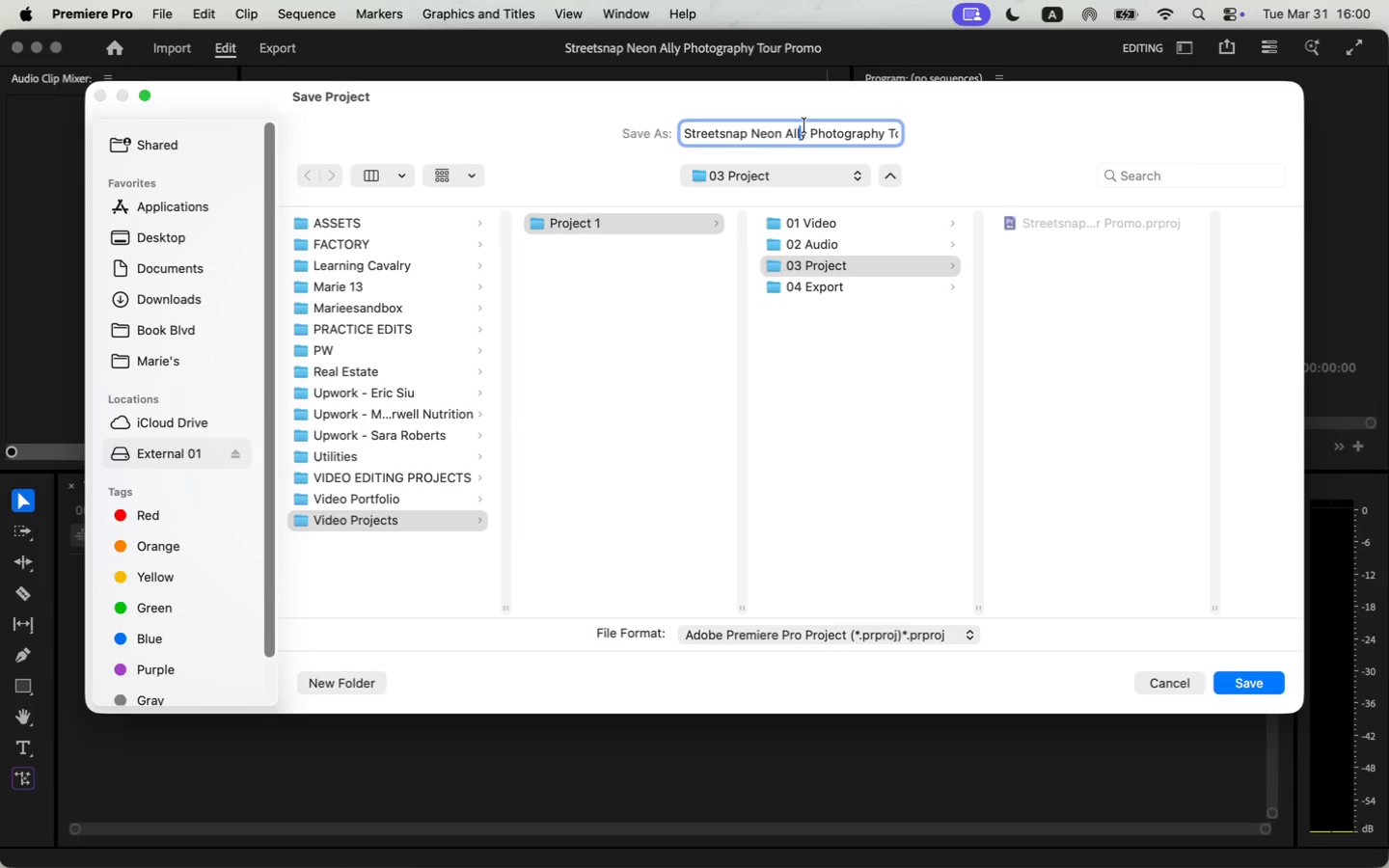 
key(E)
 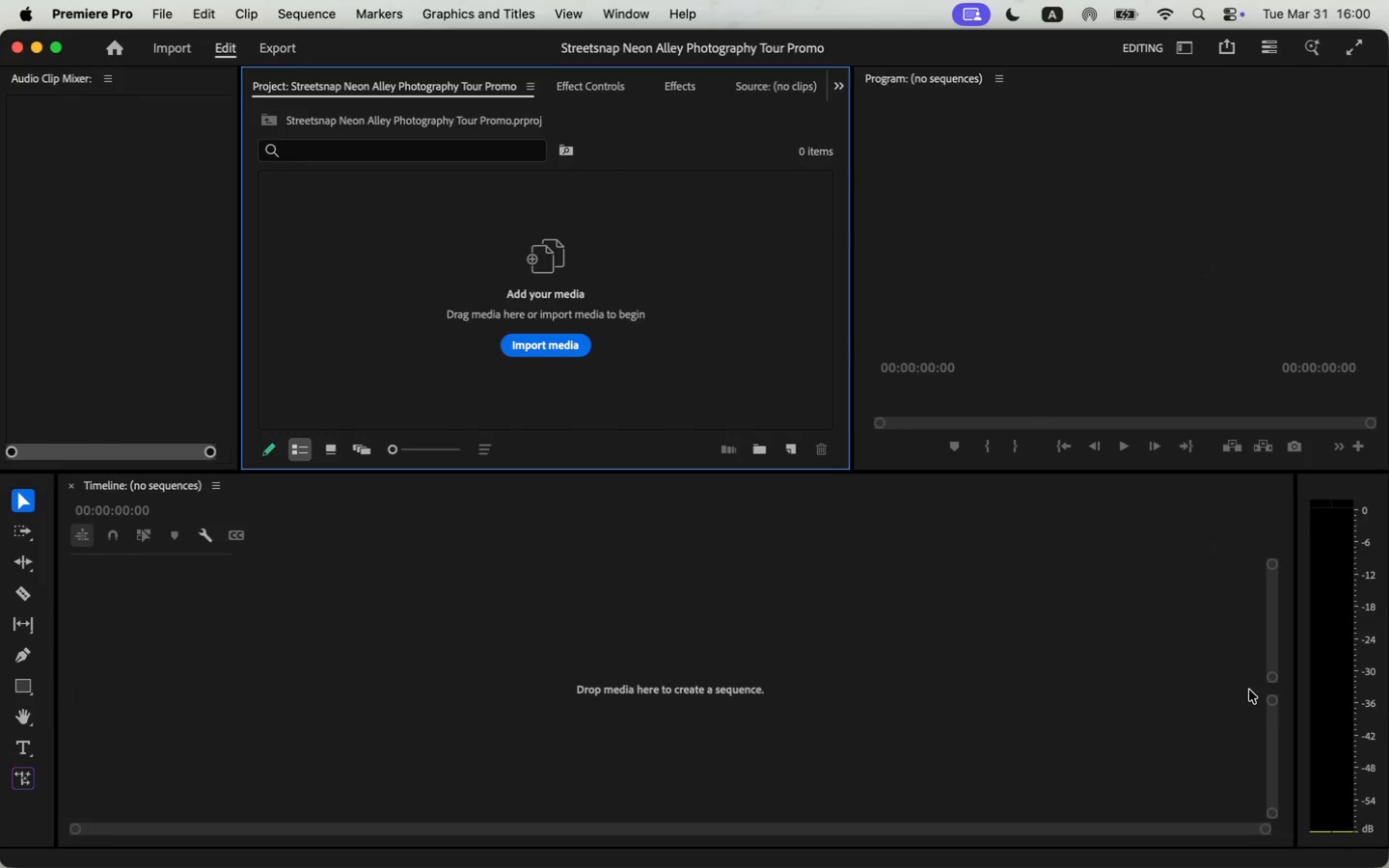 
wait(8.33)
 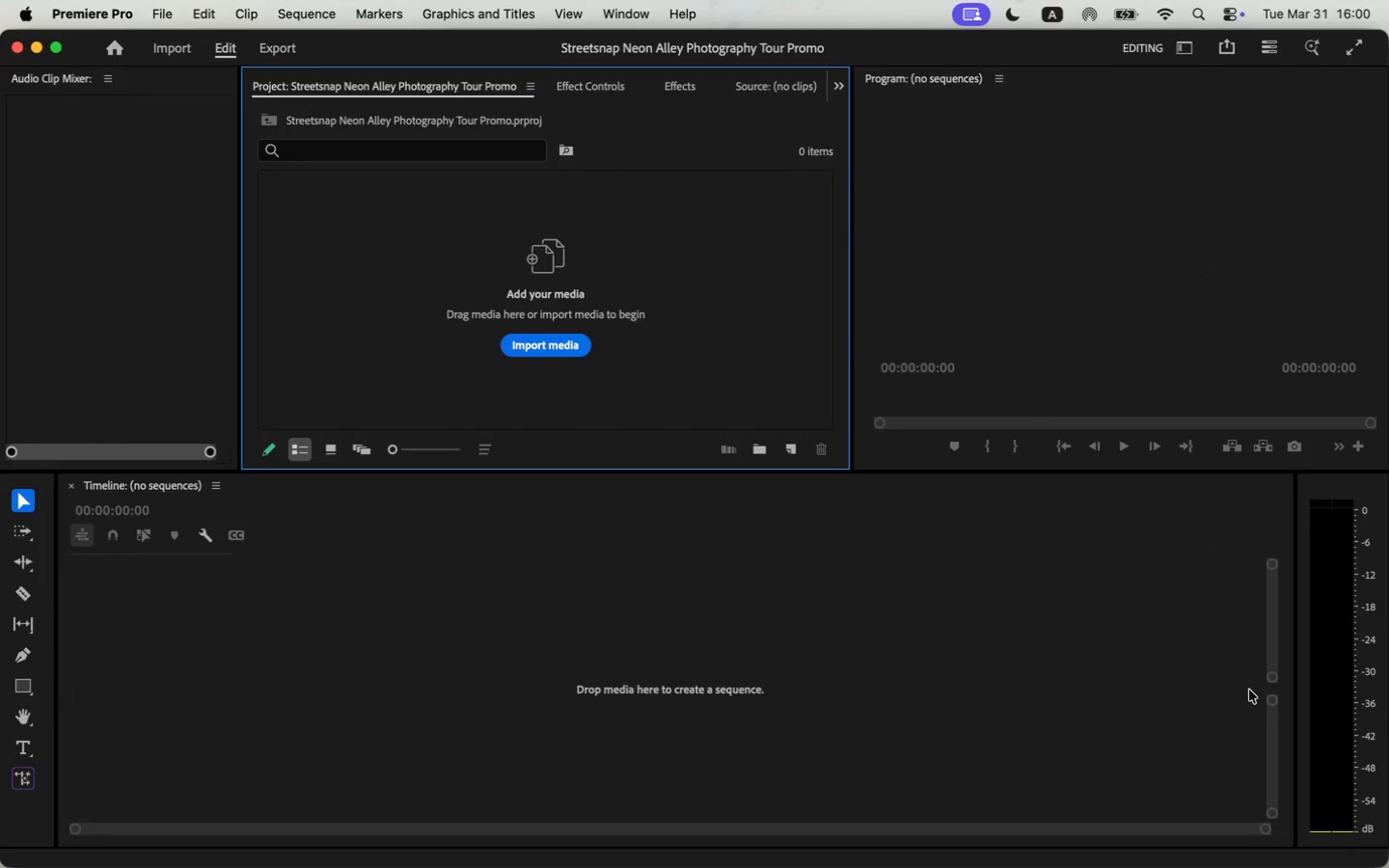 
left_click_drag(start_coordinate=[855, 61], to_coordinate=[422, 29])
 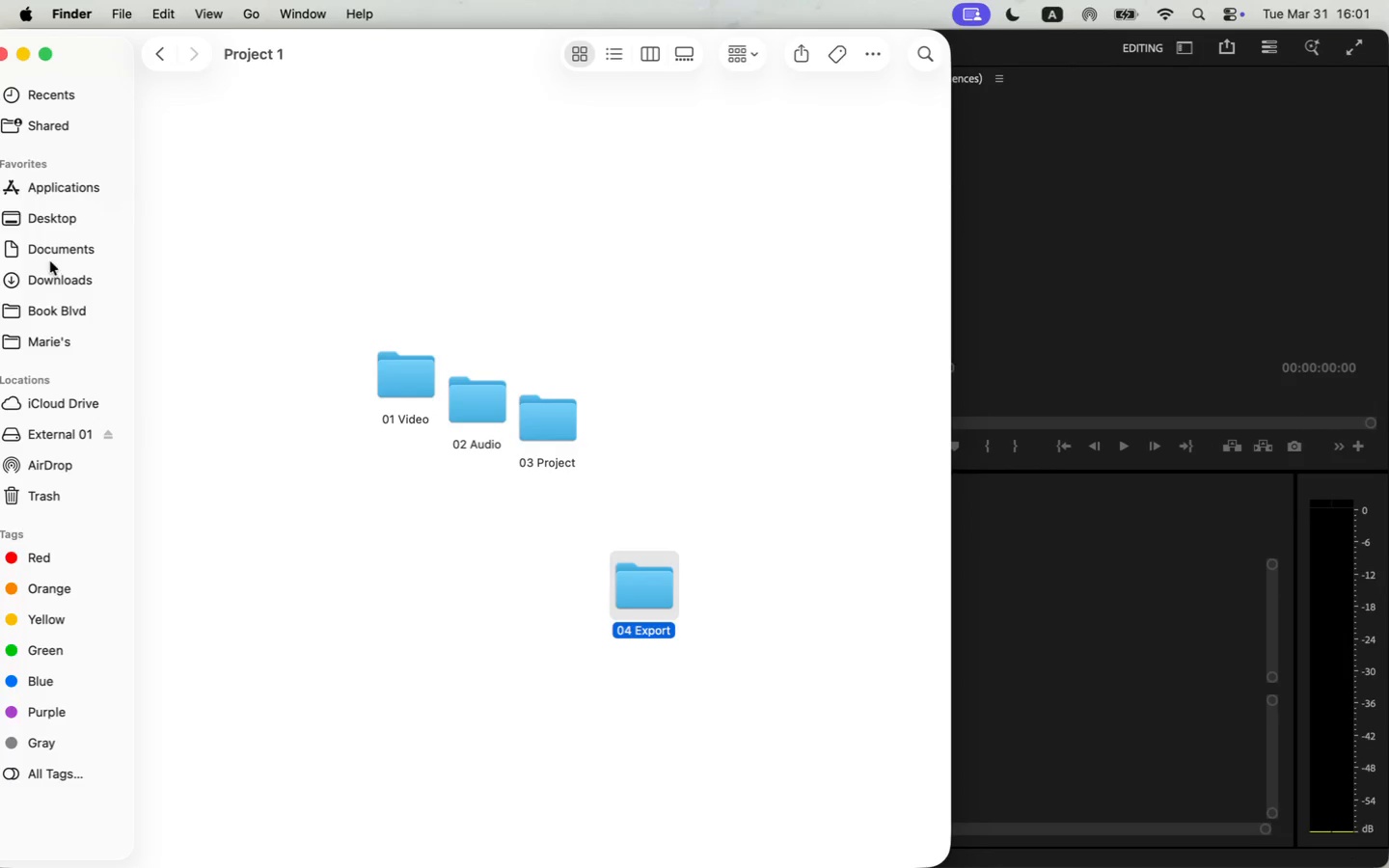 
right_click([48, 278])
 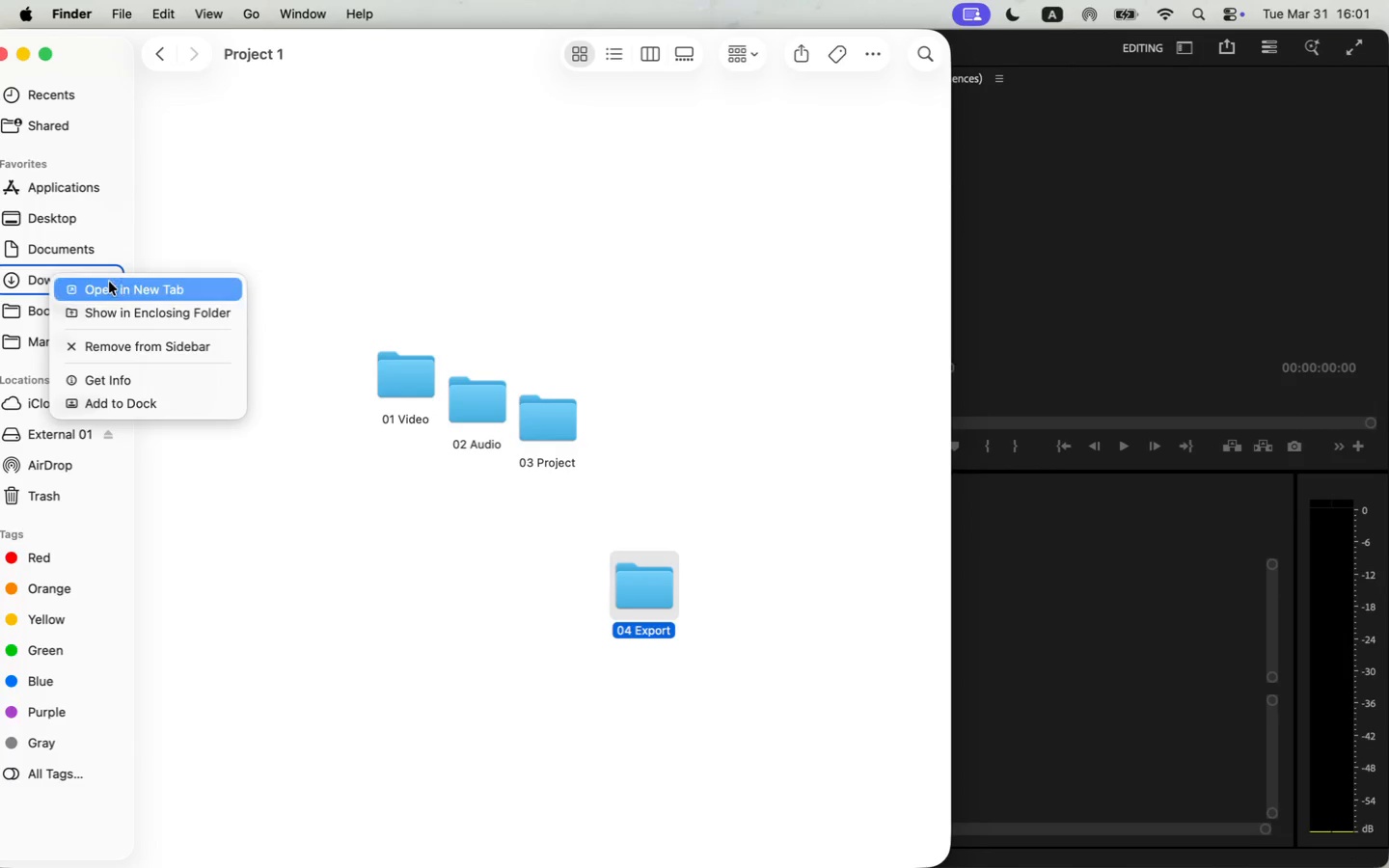 
left_click([109, 285])
 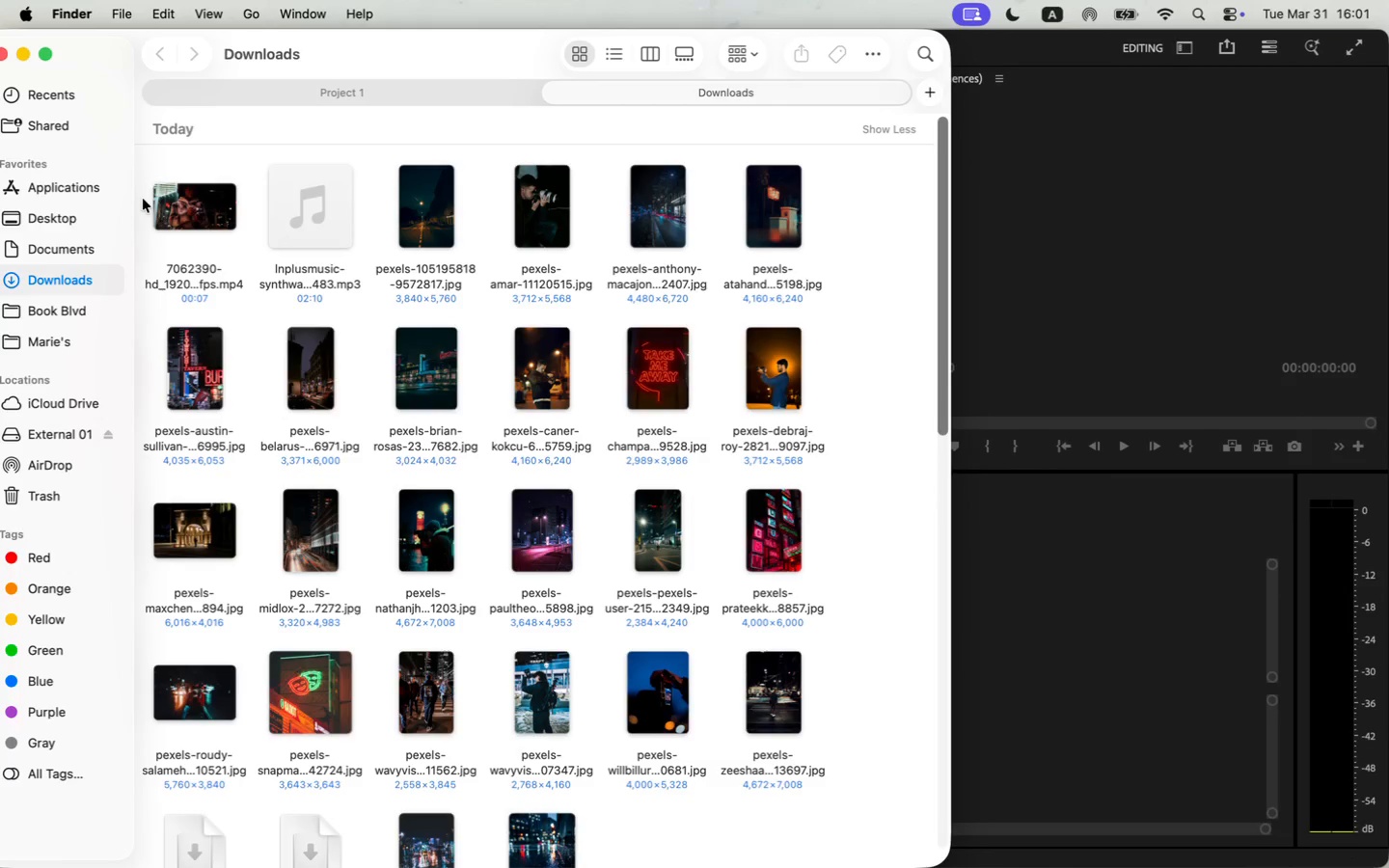 
left_click_drag(start_coordinate=[154, 173], to_coordinate=[835, 733])
 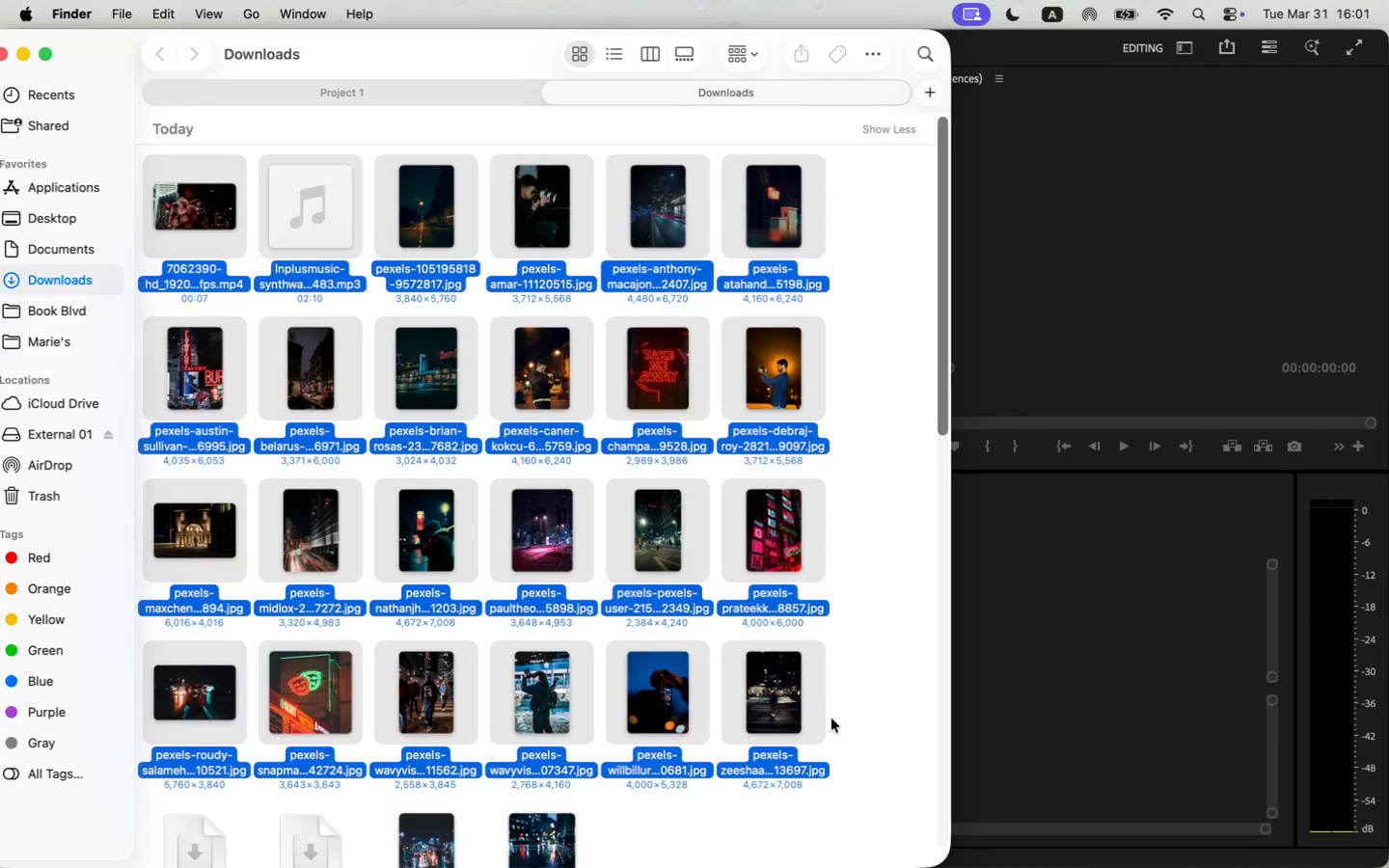 
scroll: coordinate [831, 696], scroll_direction: down, amount: 5.0
 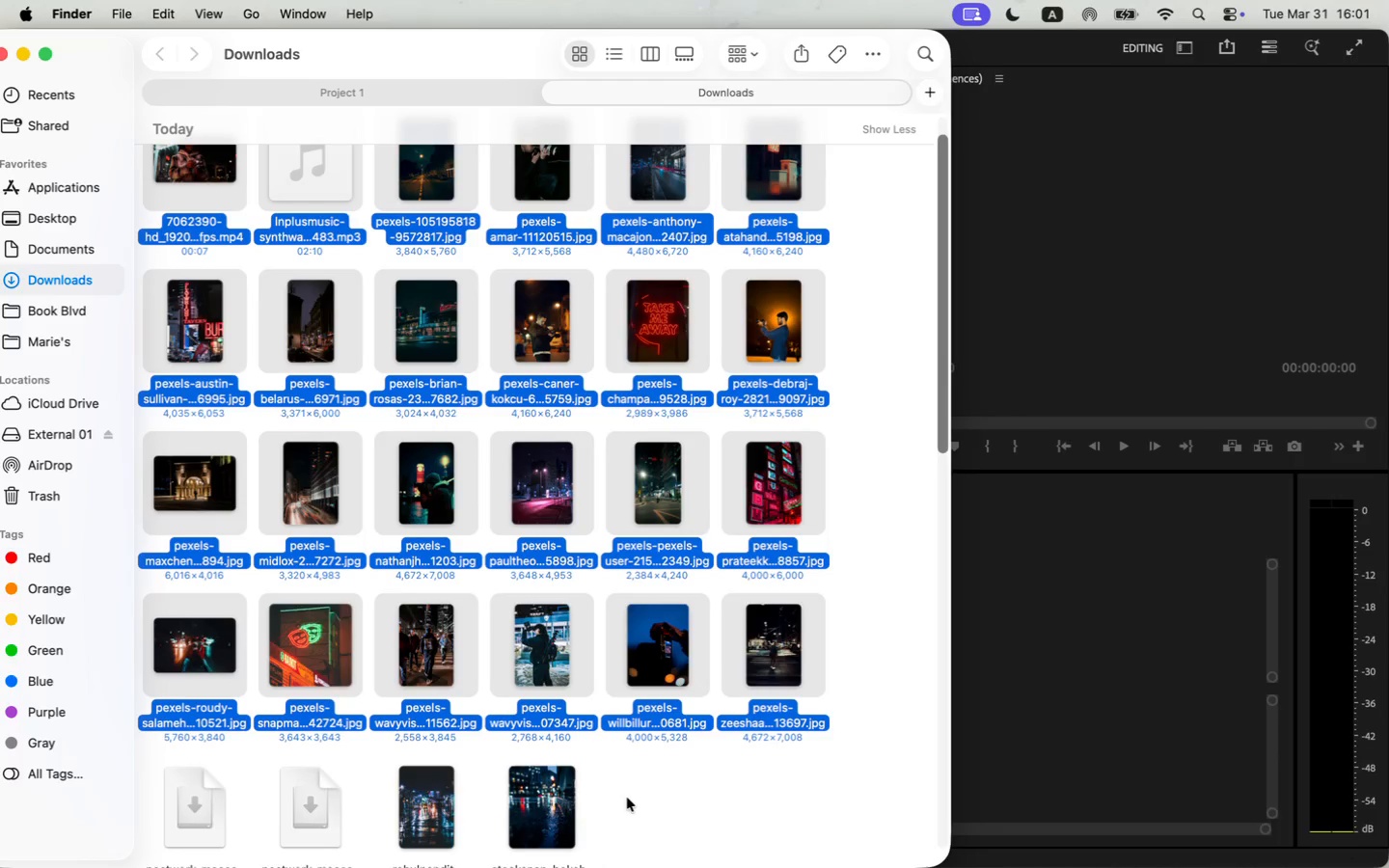 
hold_key(key=ShiftLeft, duration=0.7)
left_click_drag(start_coordinate=[664, 789], to_coordinate=[442, 824])
 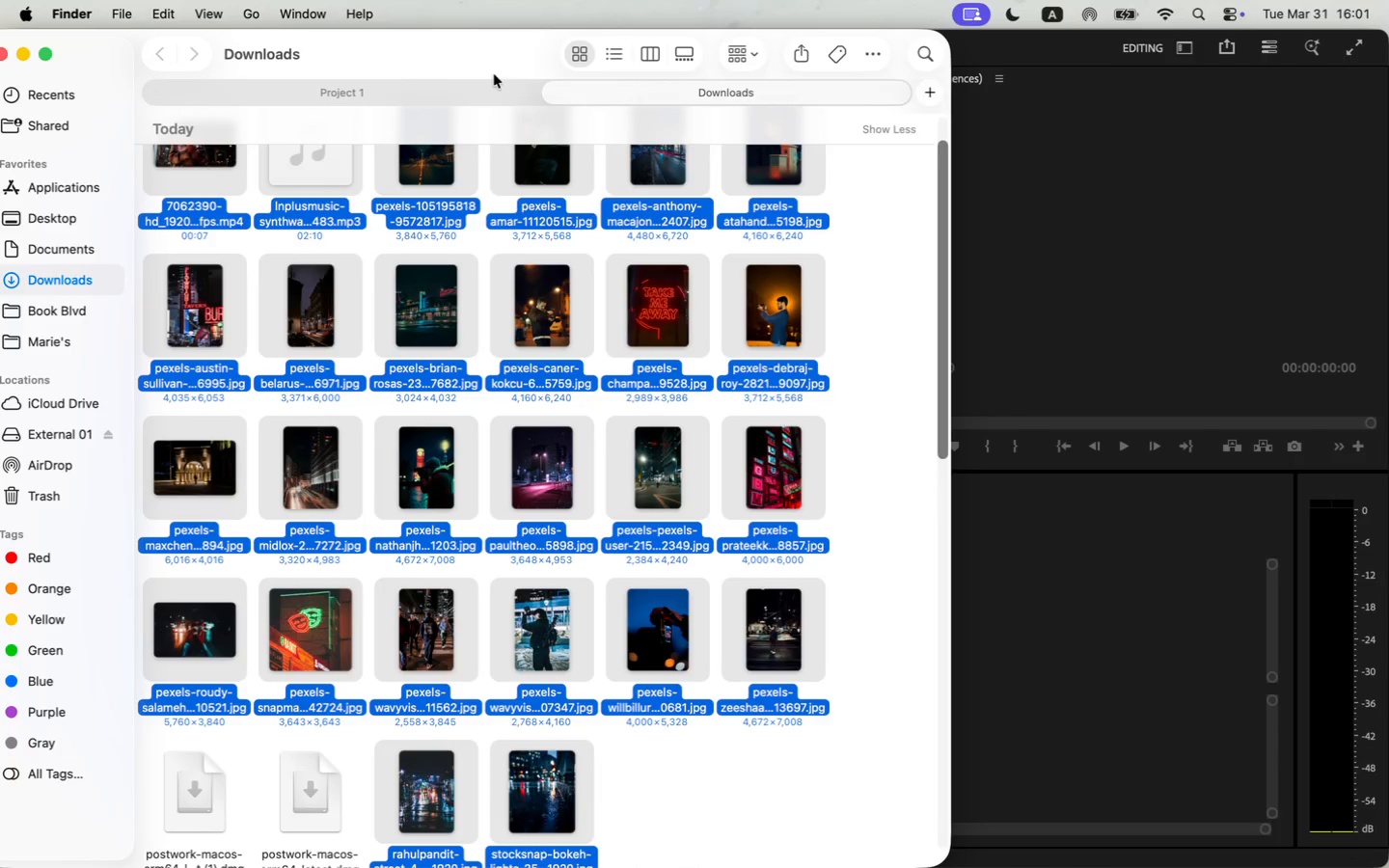 
left_click_drag(start_coordinate=[493, 48], to_coordinate=[560, 55])
 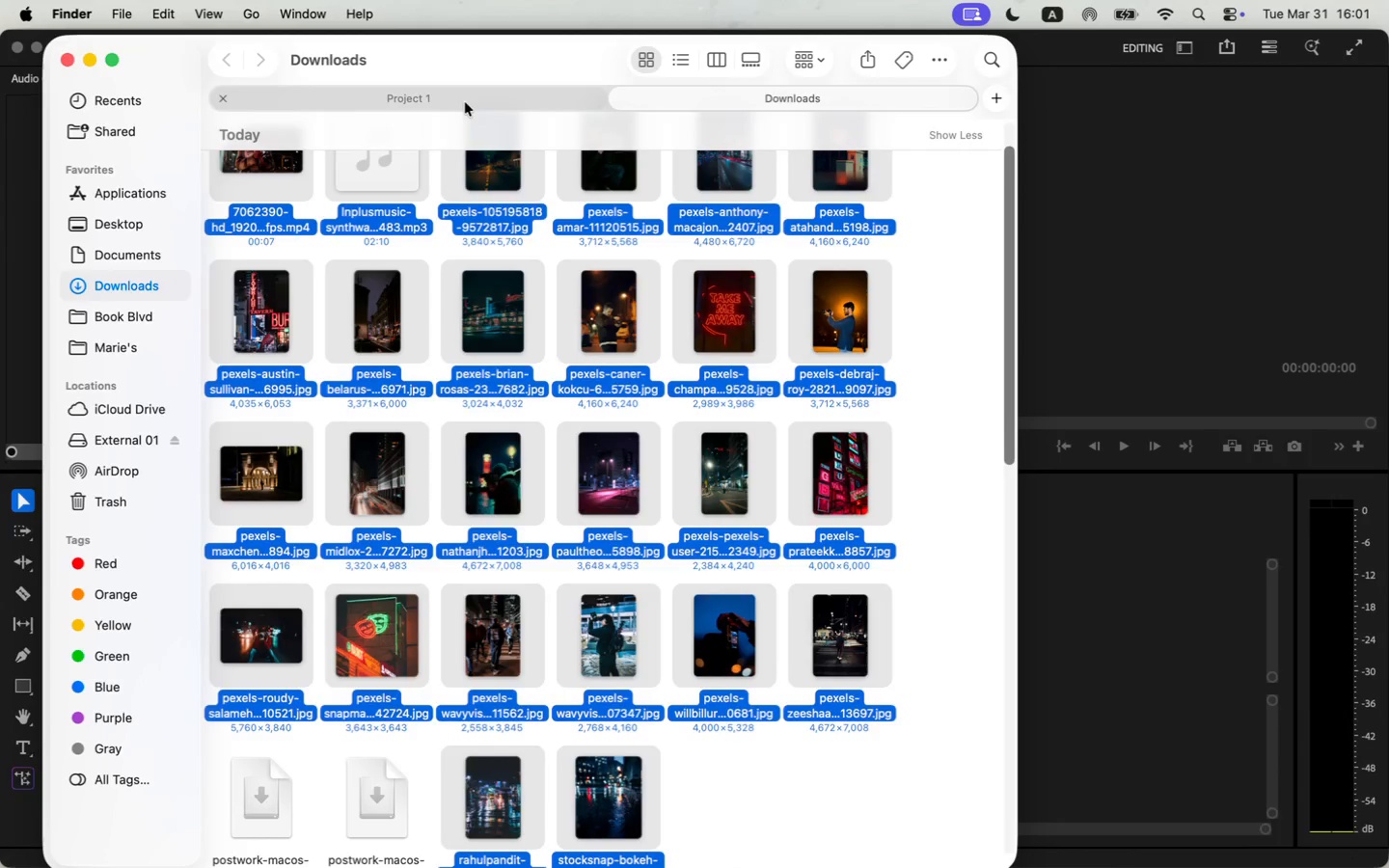 
left_click_drag(start_coordinate=[468, 95], to_coordinate=[298, 251])
 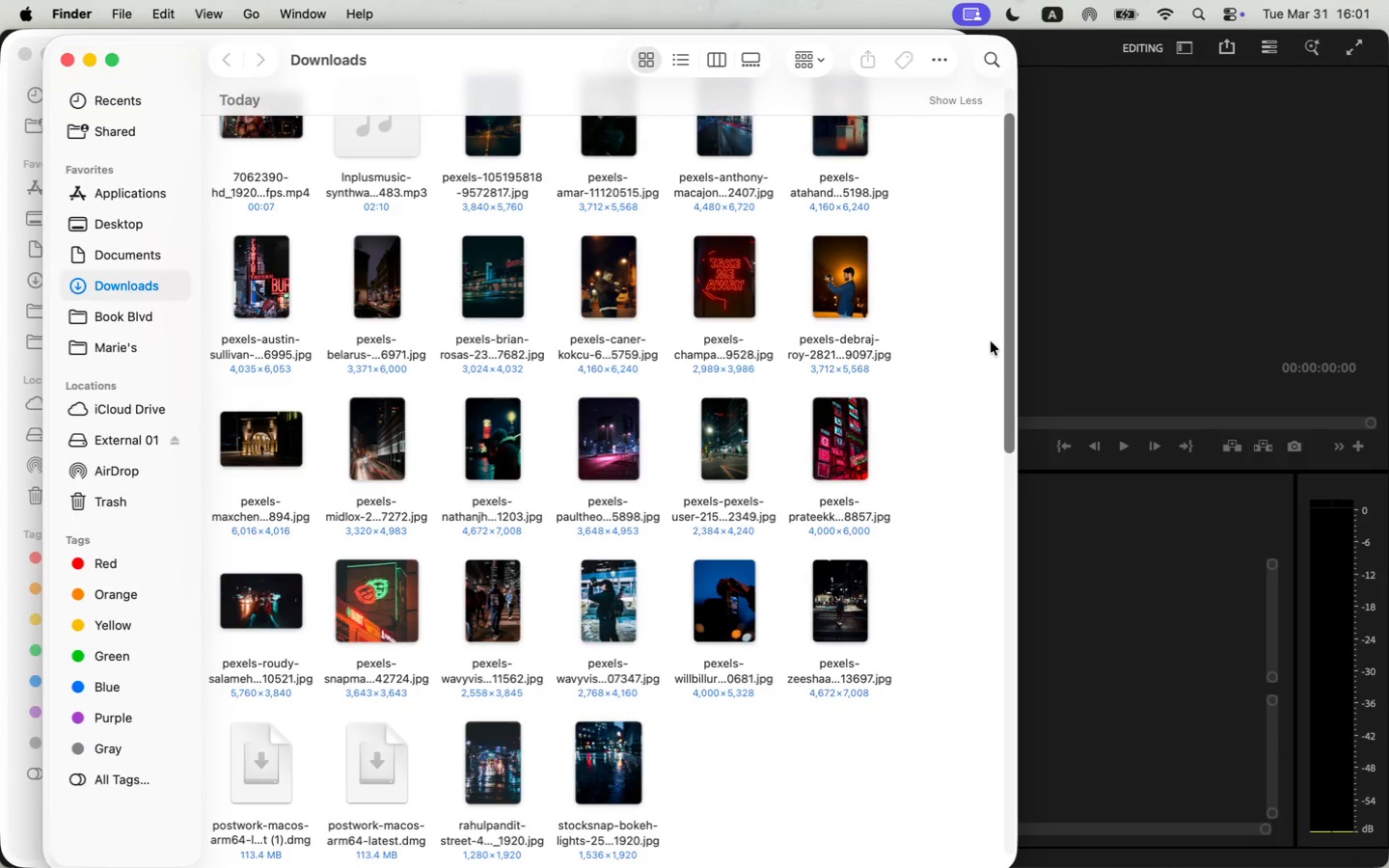 
left_click_drag(start_coordinate=[516, 62], to_coordinate=[898, 50])
 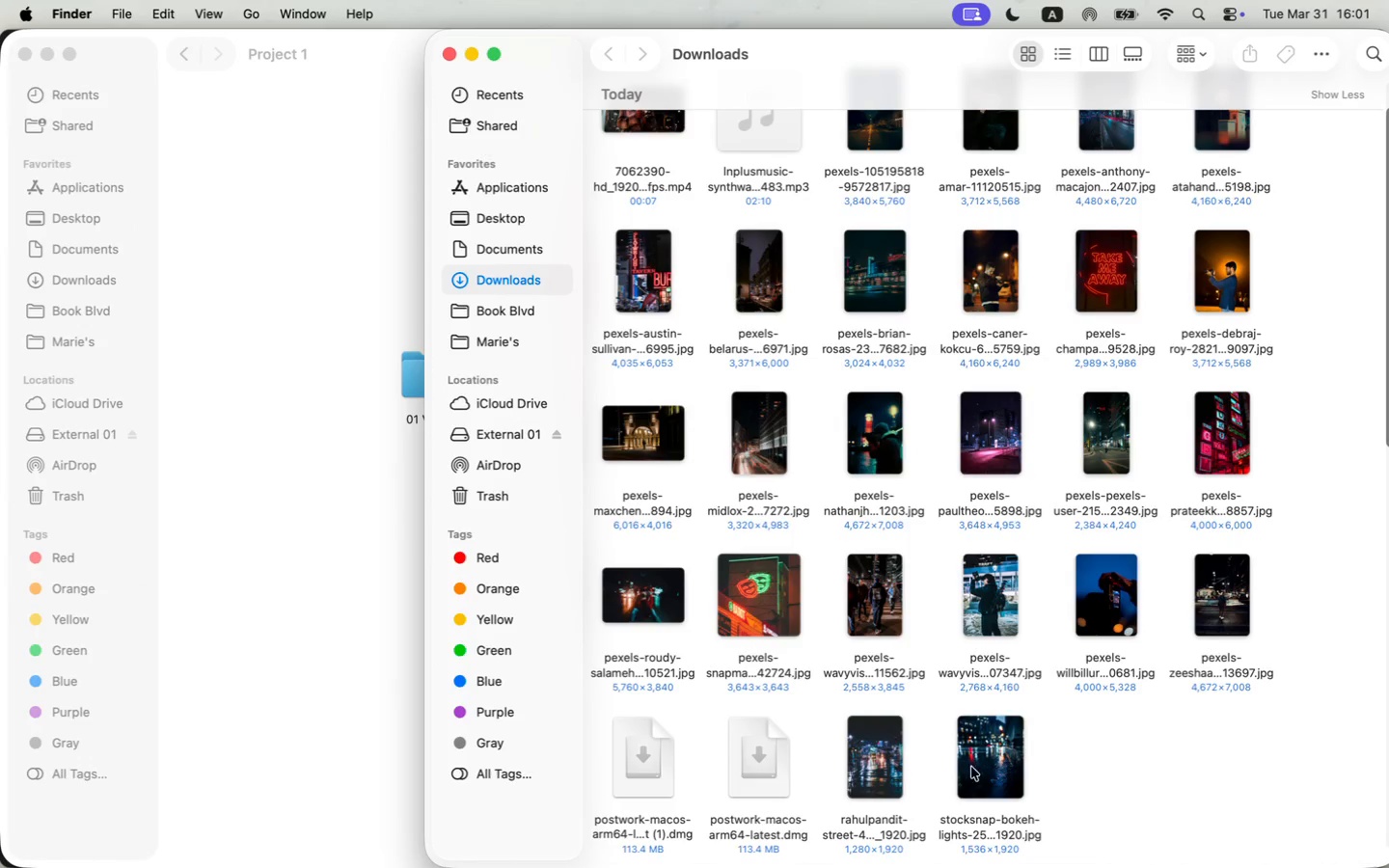 
scroll: coordinate [996, 722], scroll_direction: up, amount: 12.0
 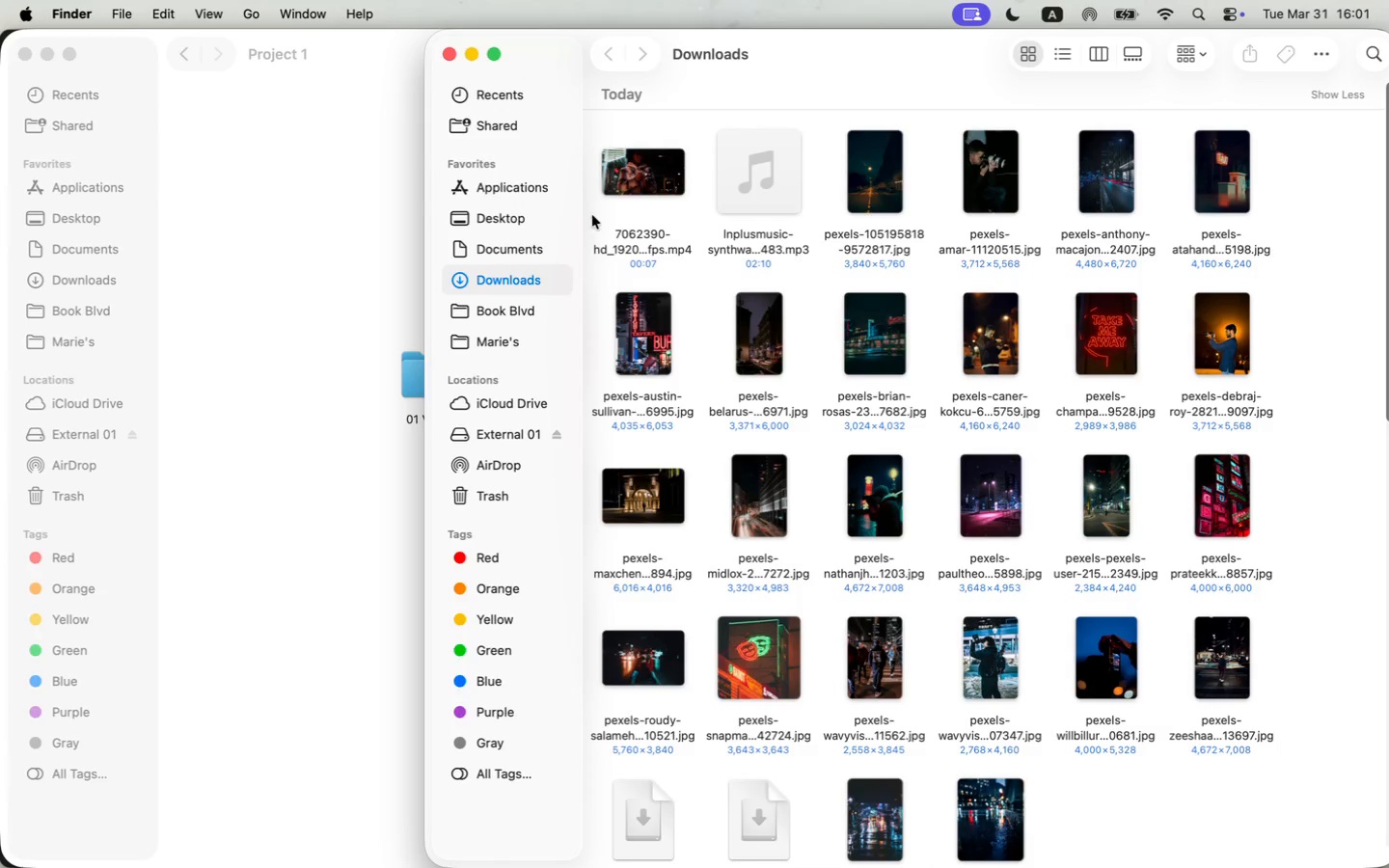 
left_click_drag(start_coordinate=[590, 177], to_coordinate=[1215, 670])
 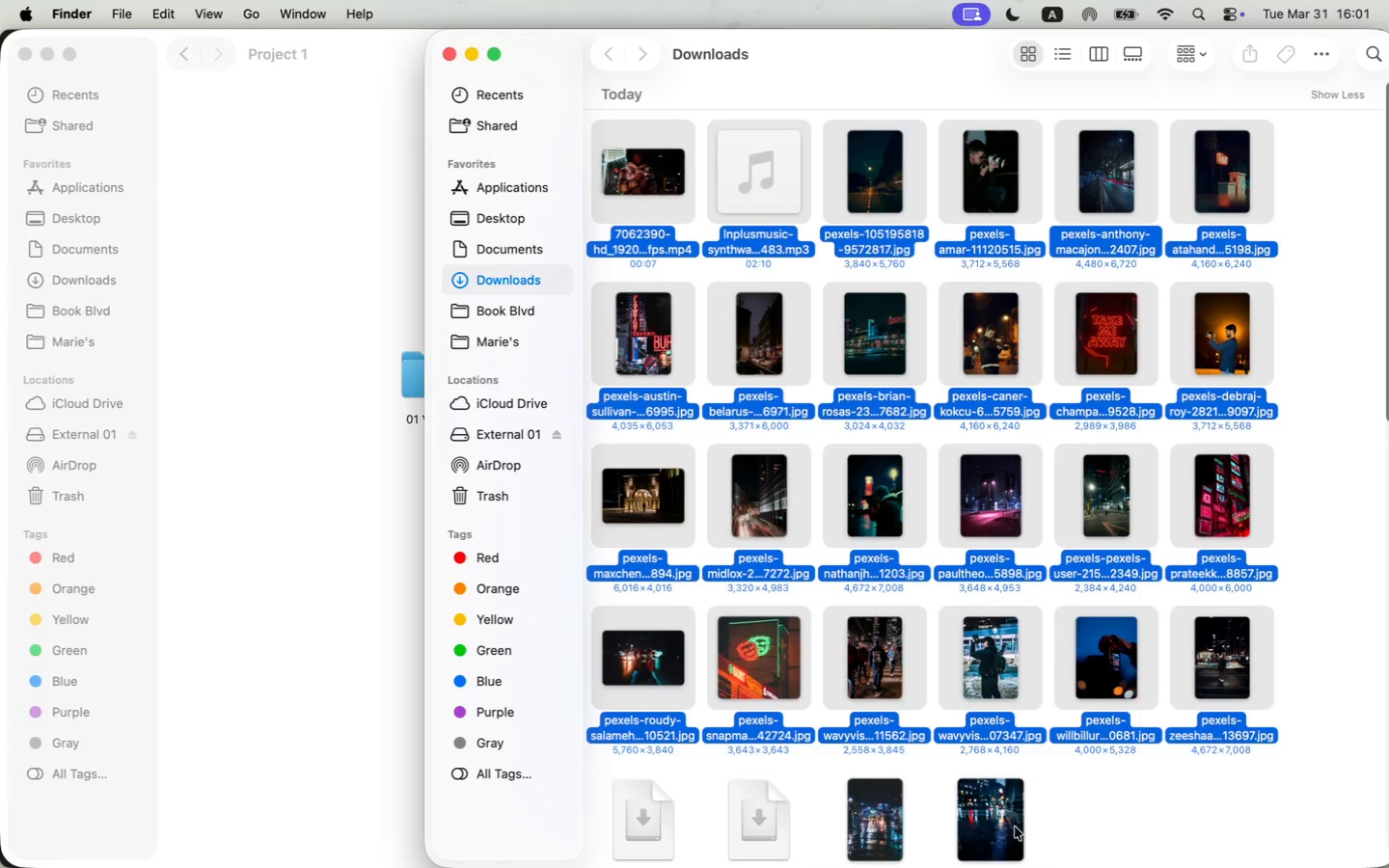 
hold_key(key=ShiftLeft, duration=1.04)
left_click([856, 828])
 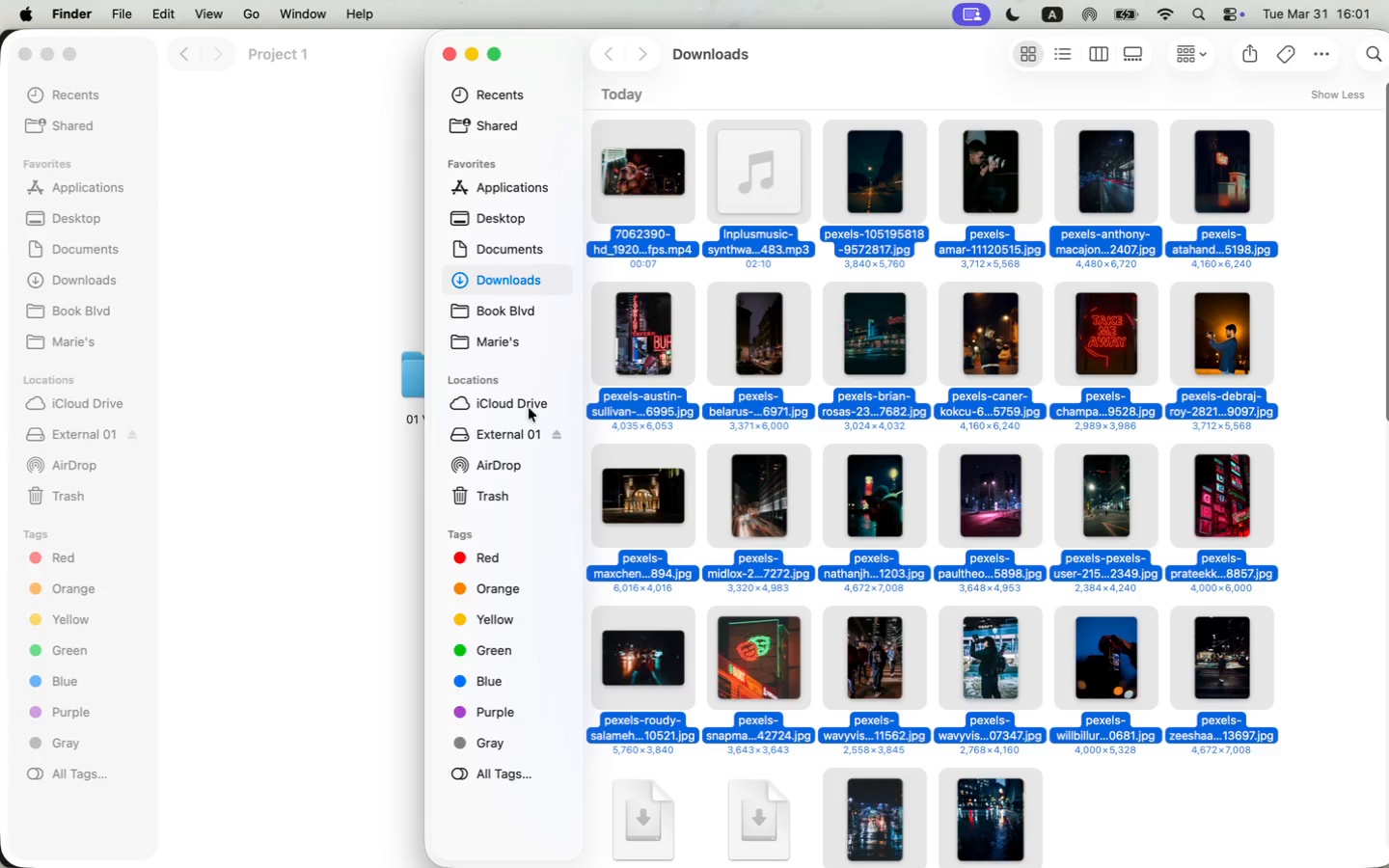 
left_click_drag(start_coordinate=[853, 62], to_coordinate=[1010, 52])
 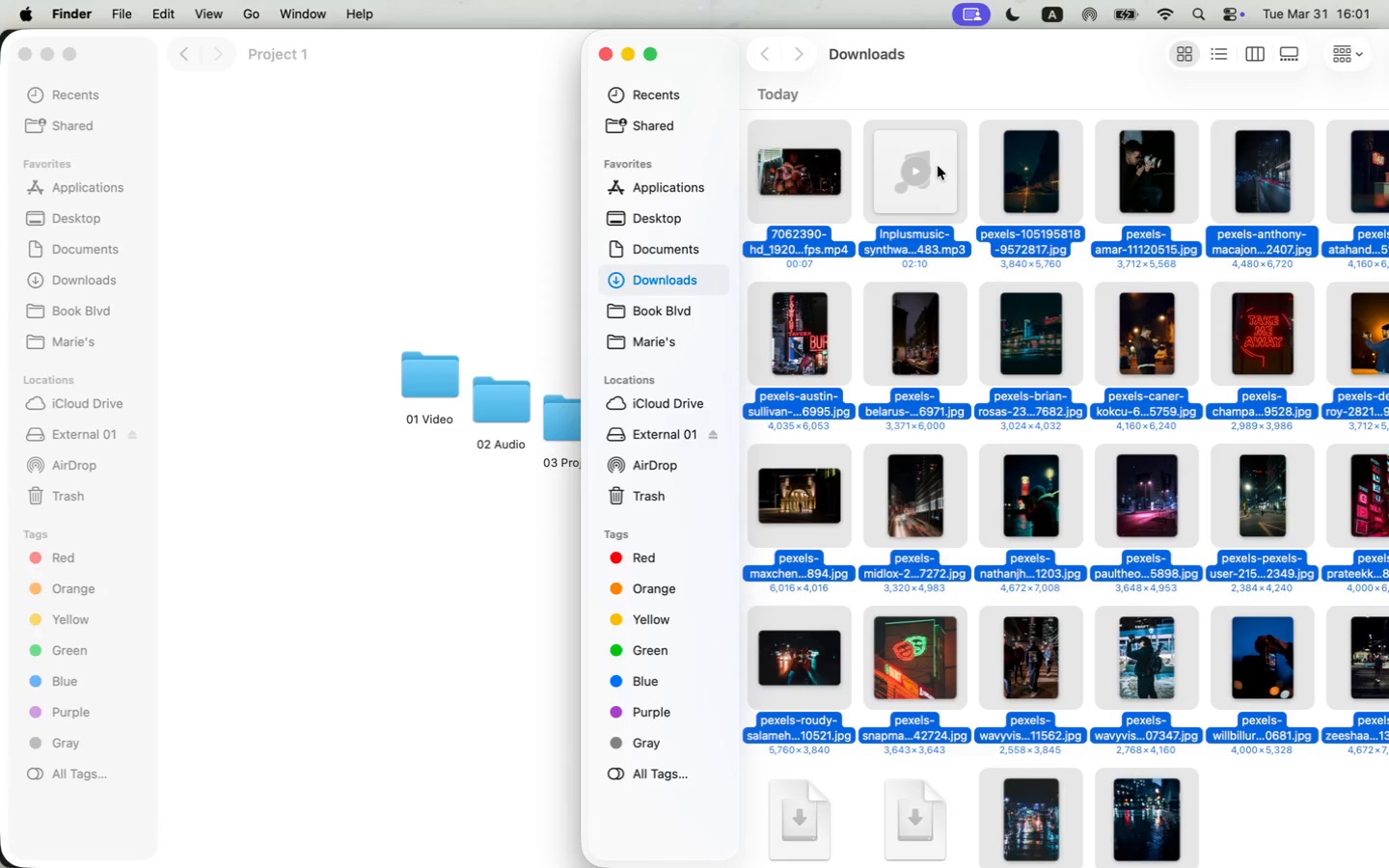 
hold_key(key=CommandLeft, duration=0.41)
left_click([922, 179])
 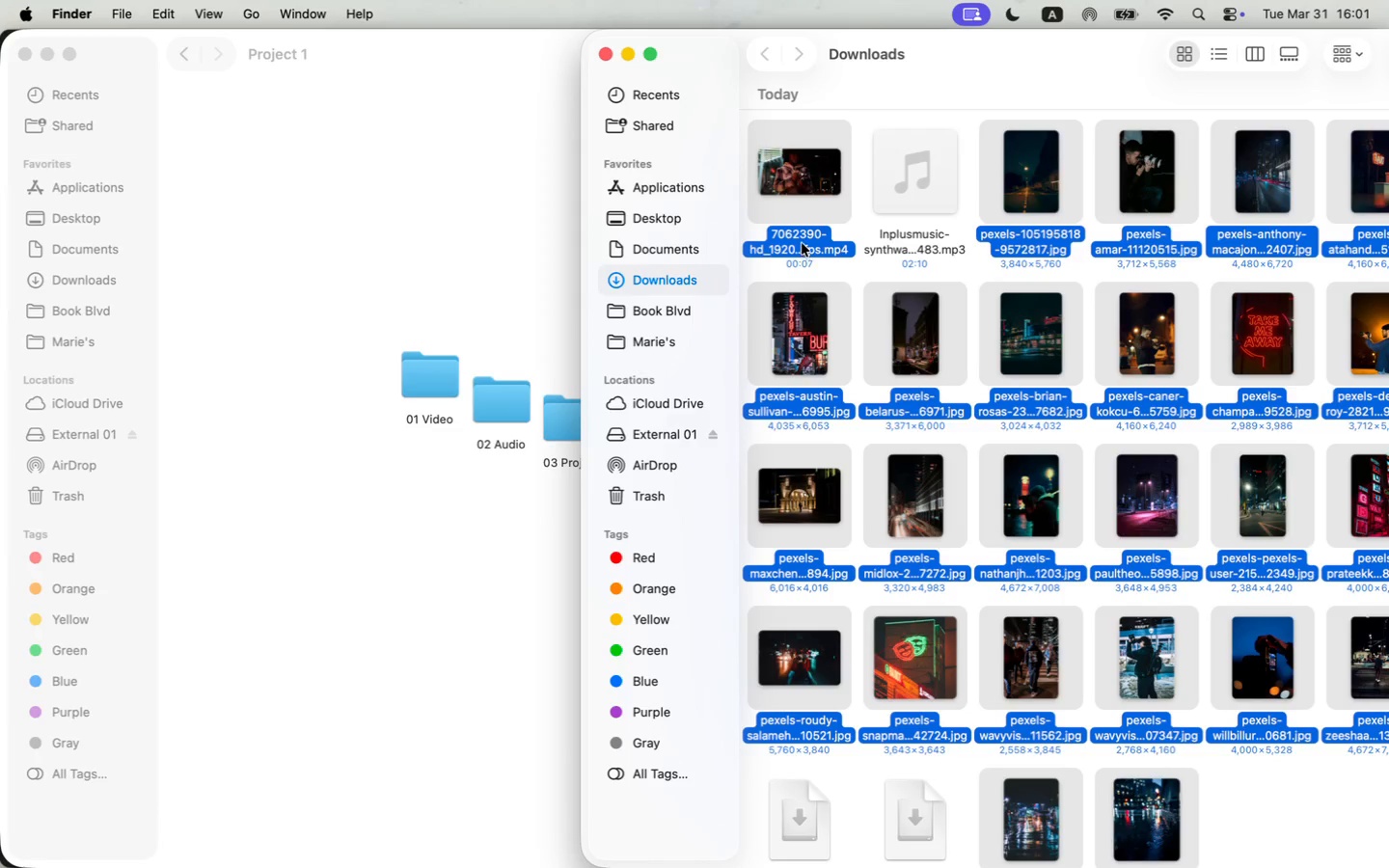 
left_click_drag(start_coordinate=[806, 201], to_coordinate=[431, 393])
 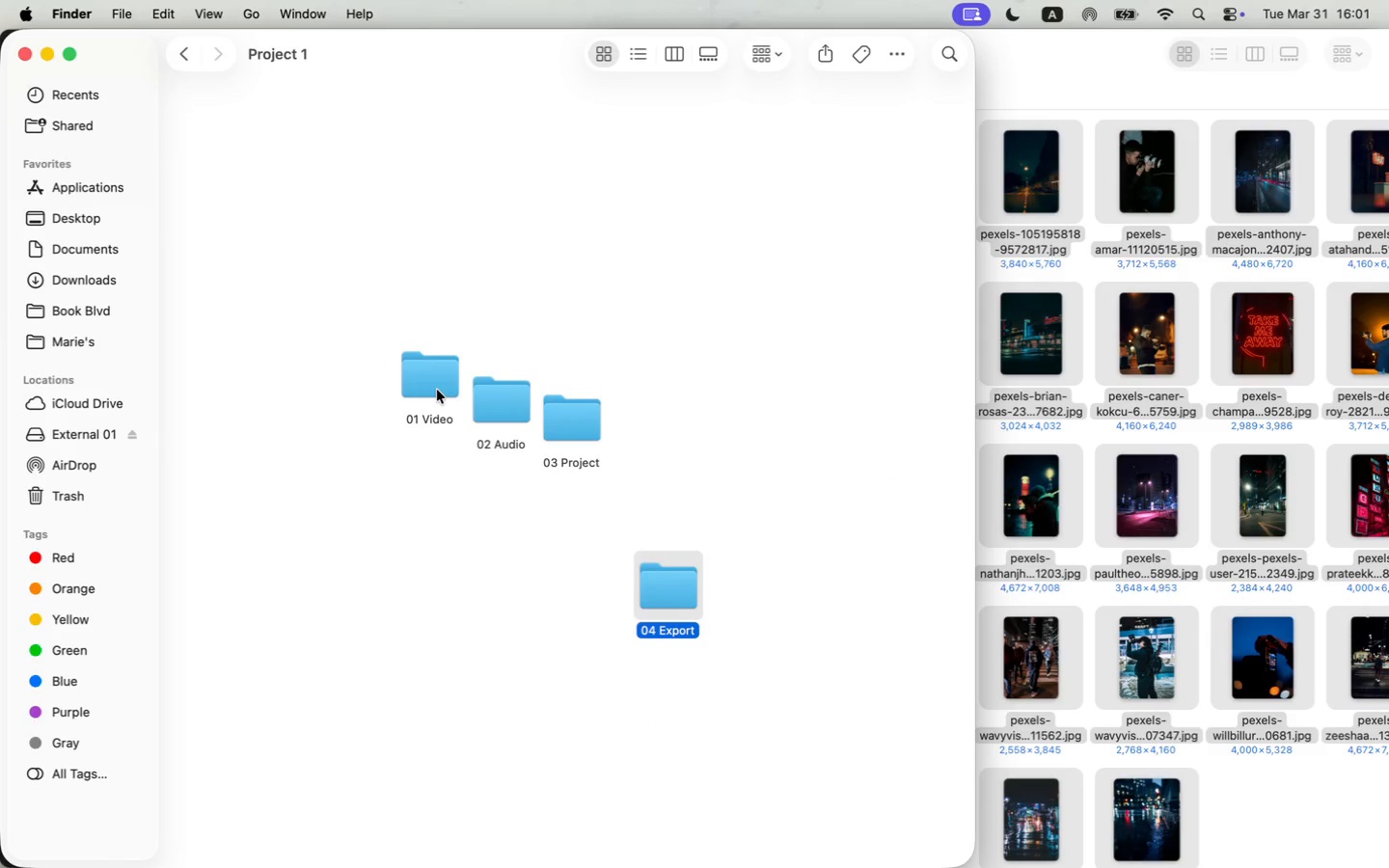 
wait(7.42)
 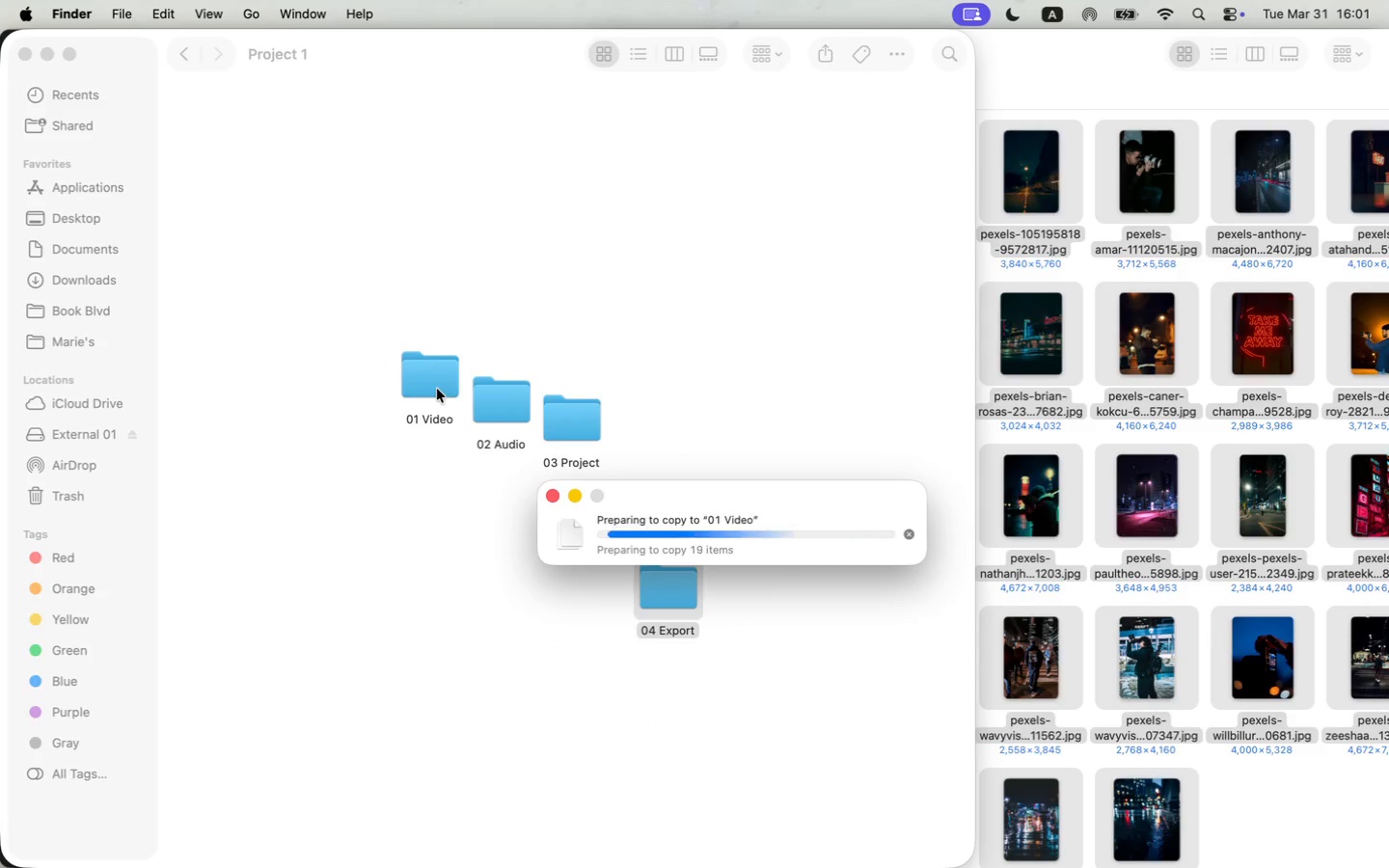 
left_click_drag(start_coordinate=[669, 591], to_coordinate=[530, 525])
 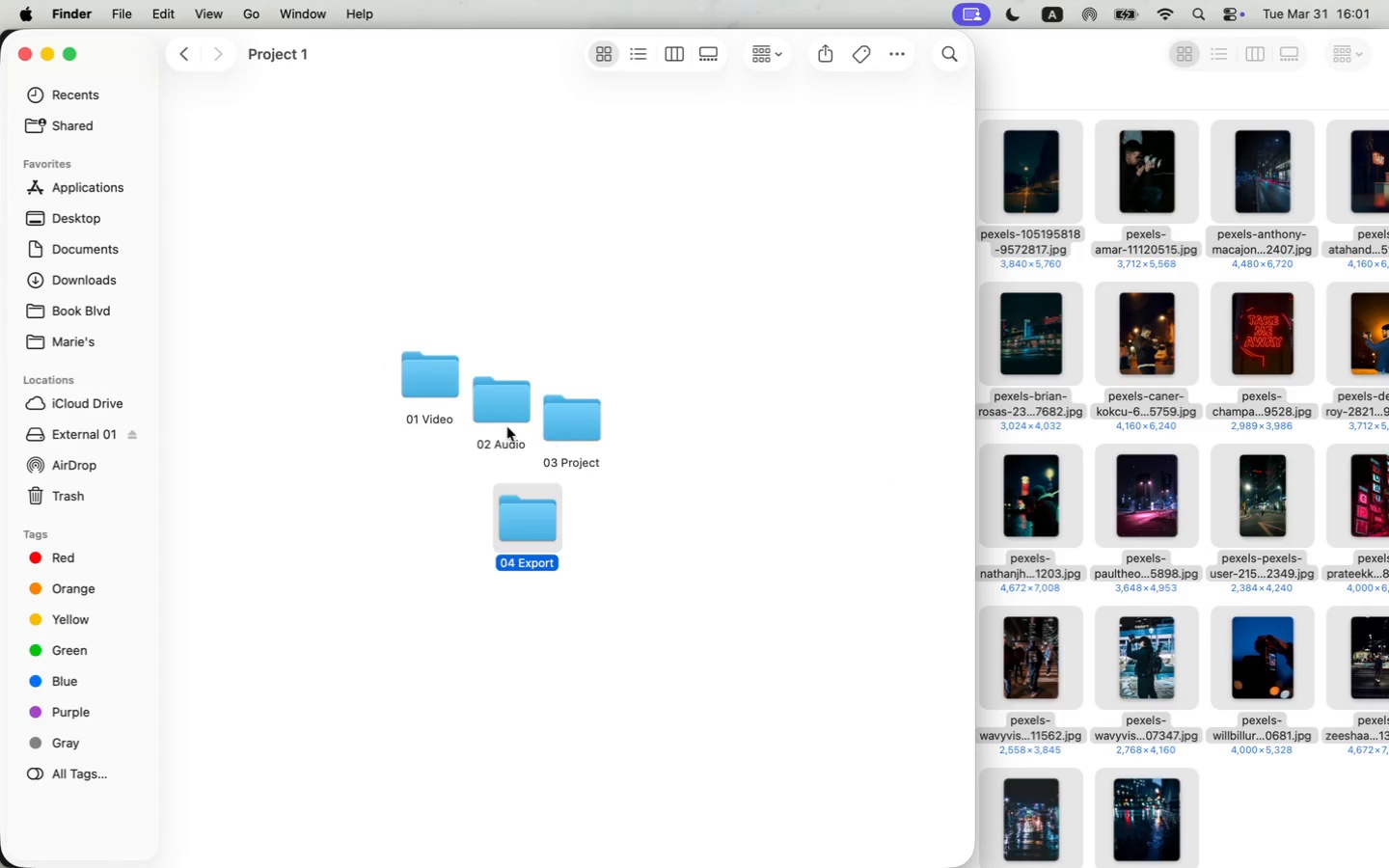 
double_click([507, 413])
 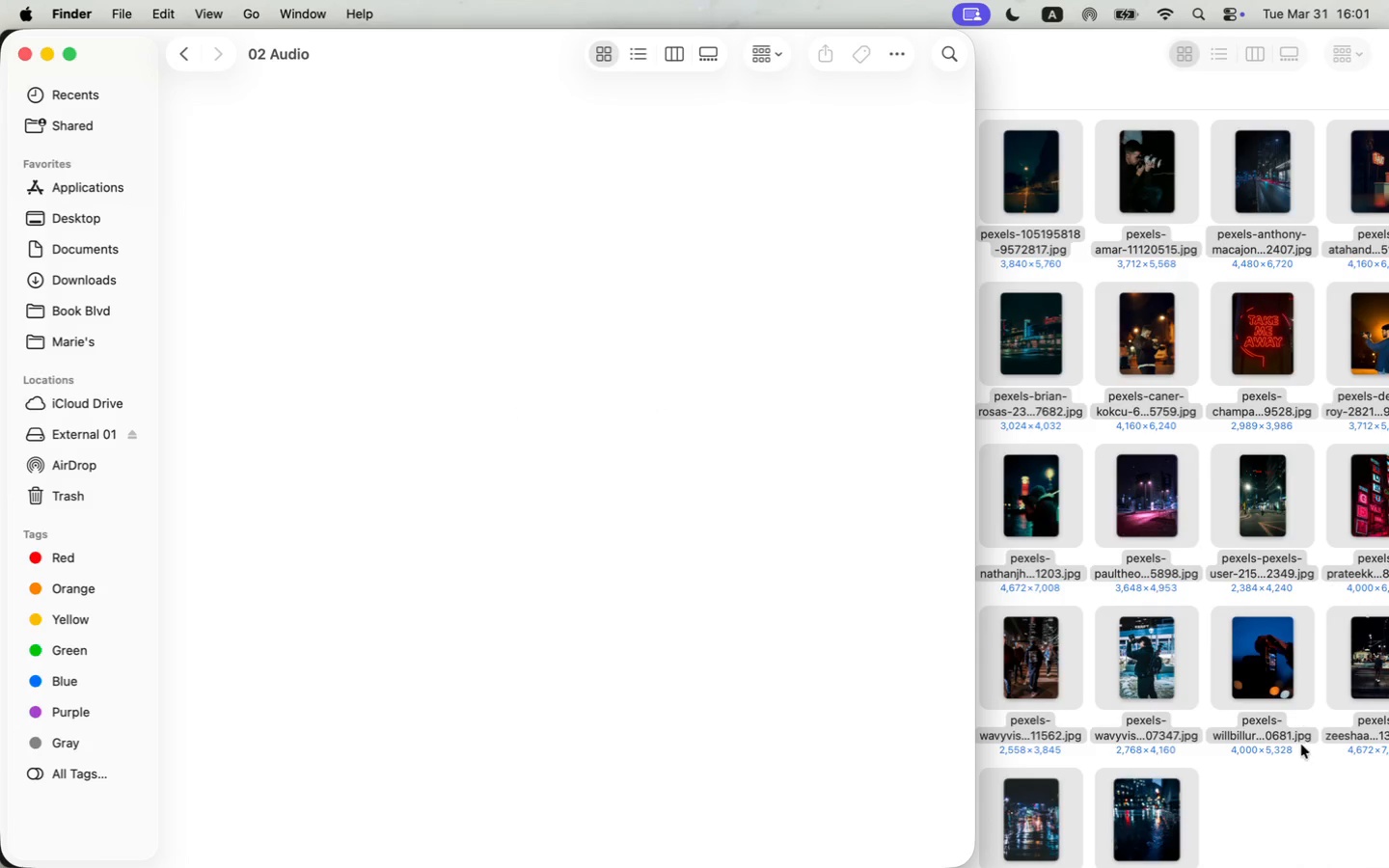 
left_click([1278, 788])
 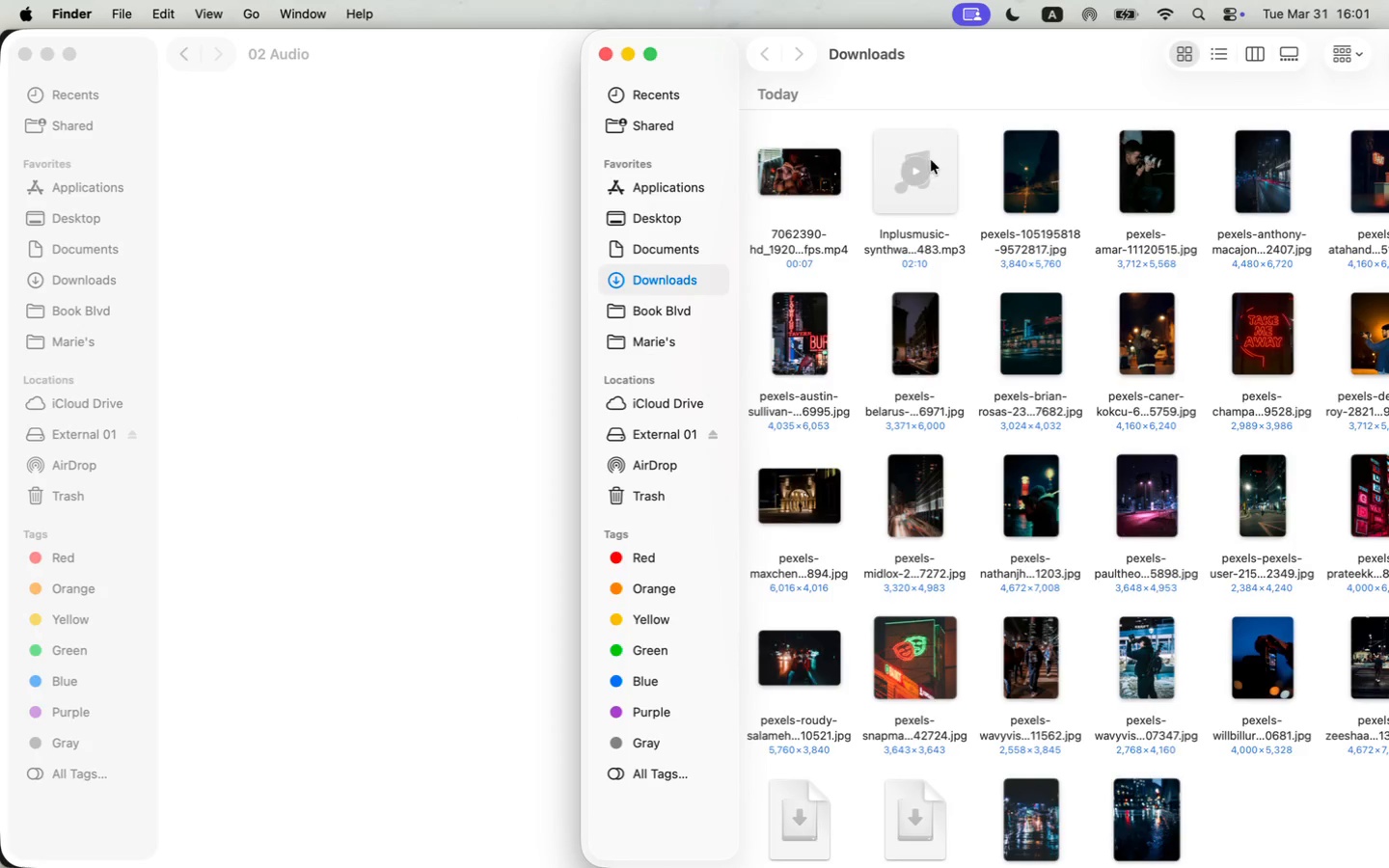 
left_click([892, 167])
 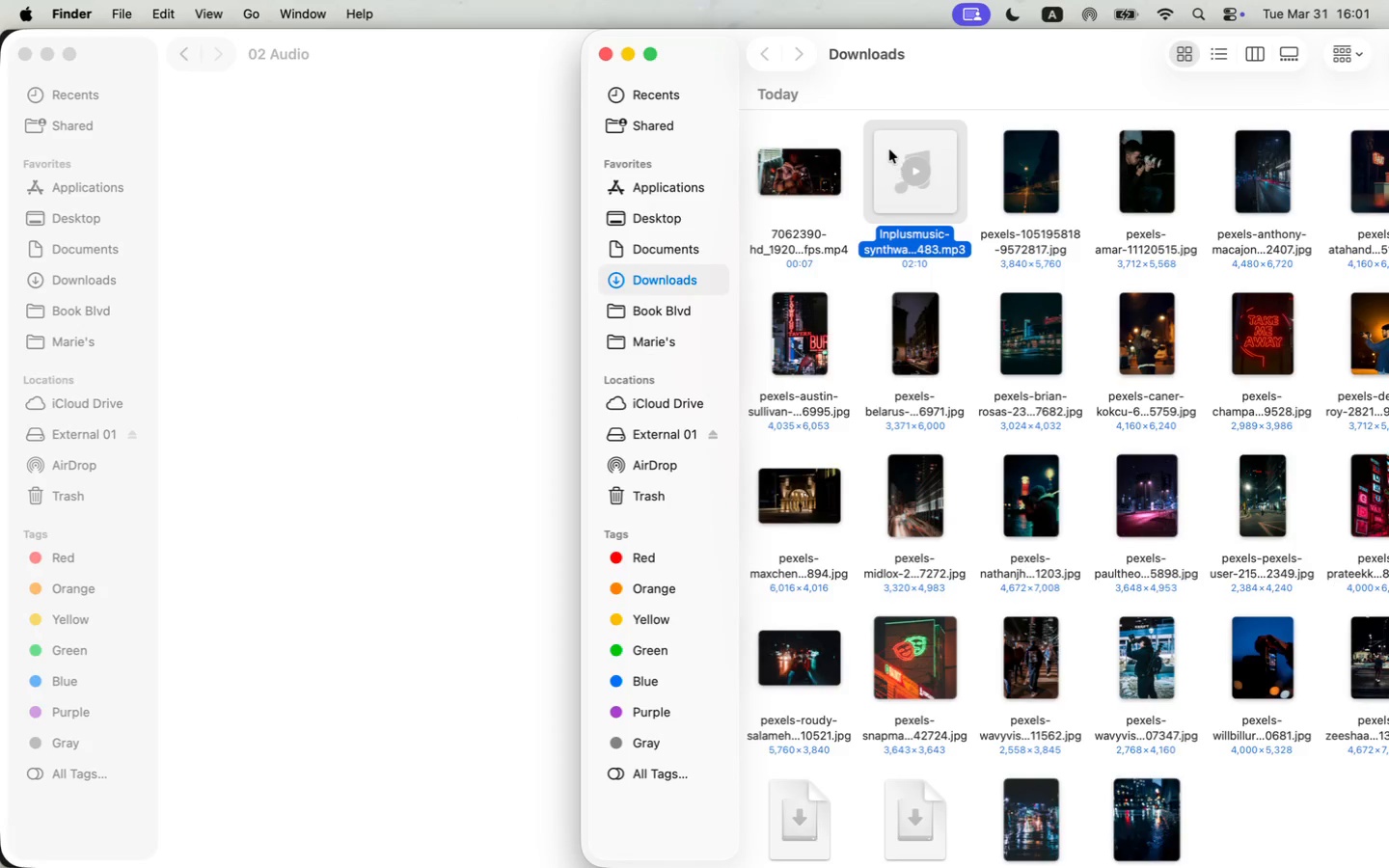 
left_click_drag(start_coordinate=[888, 147], to_coordinate=[272, 271])